 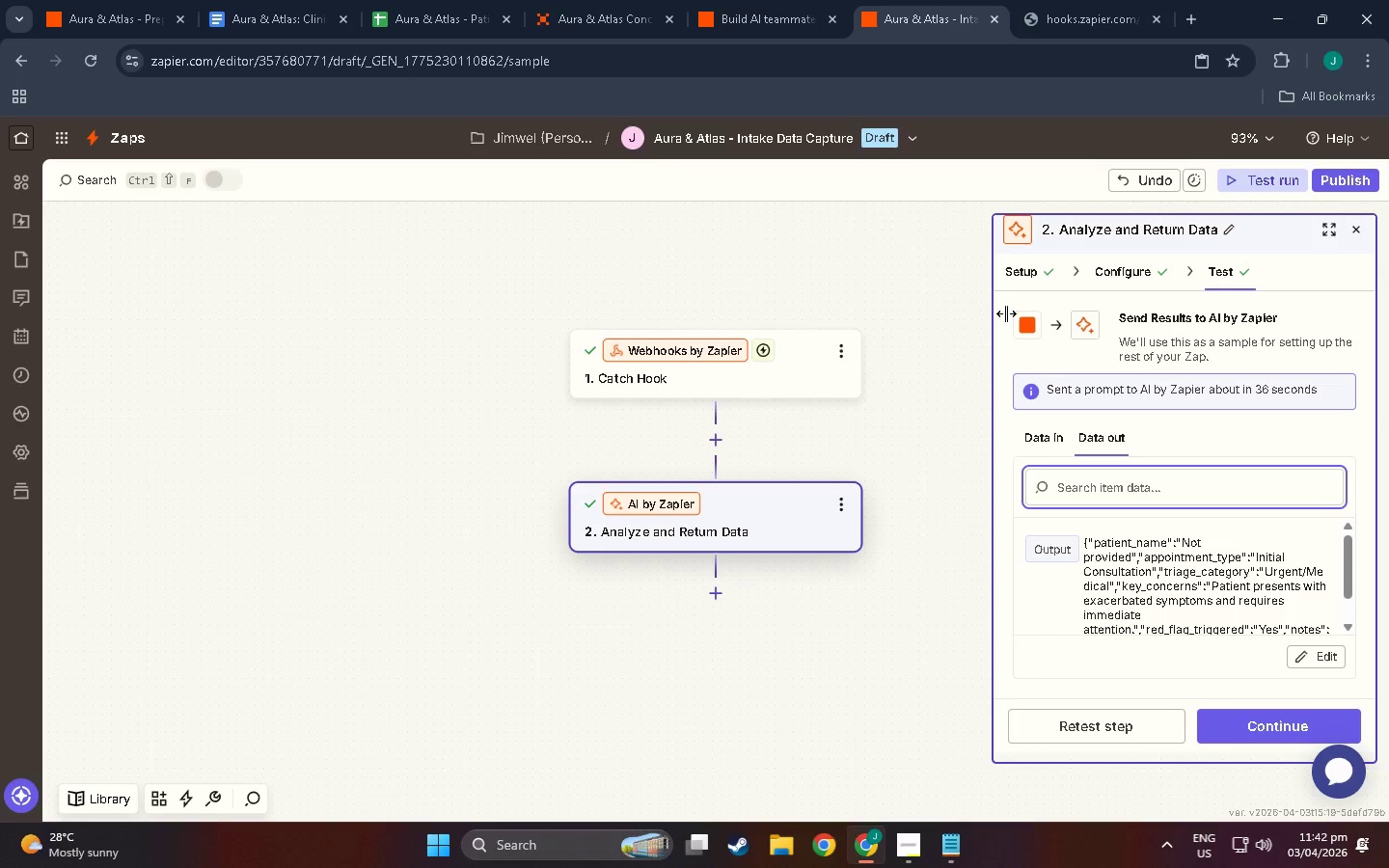 
left_click([1106, 6])
 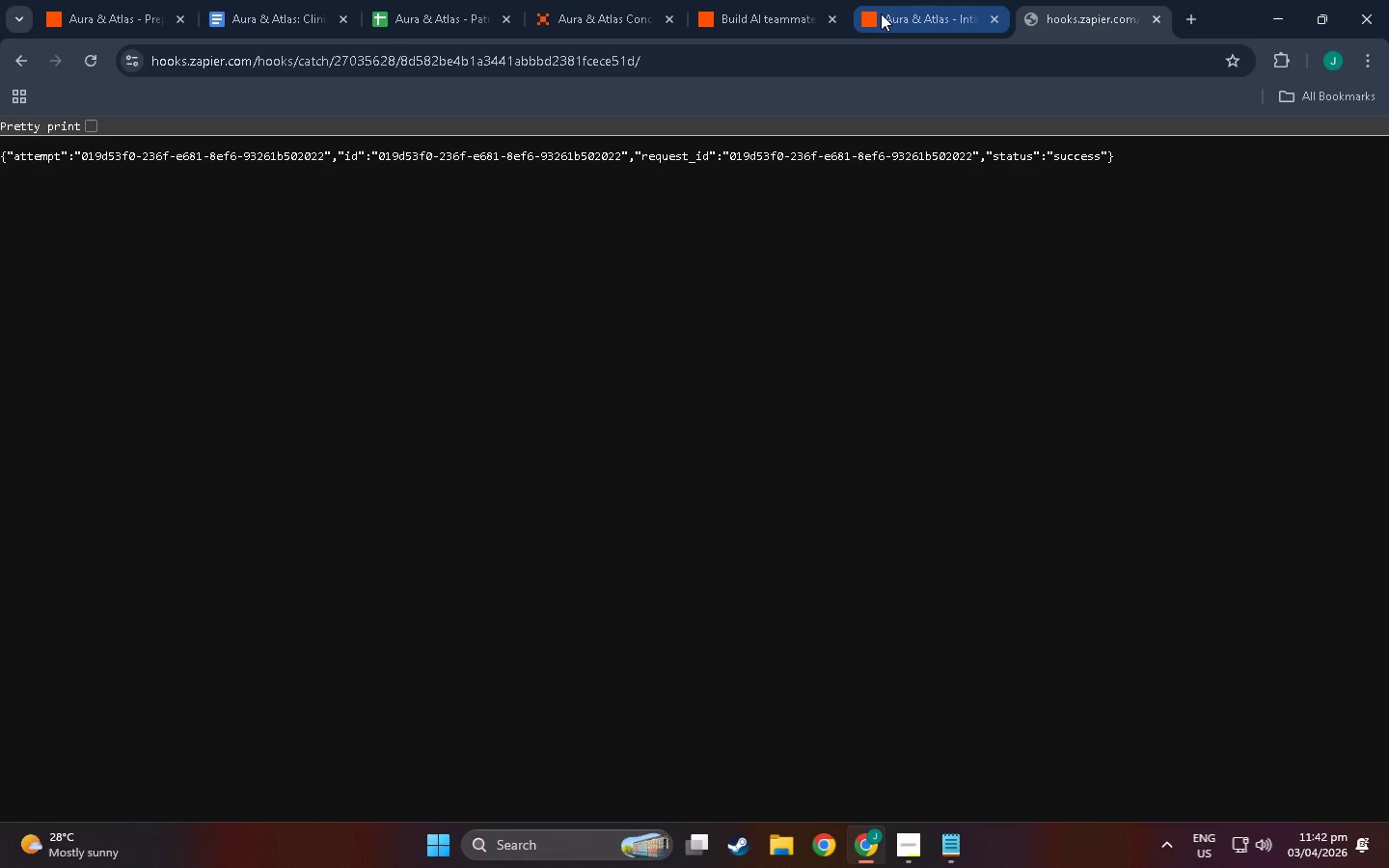 
left_click([887, 14])
 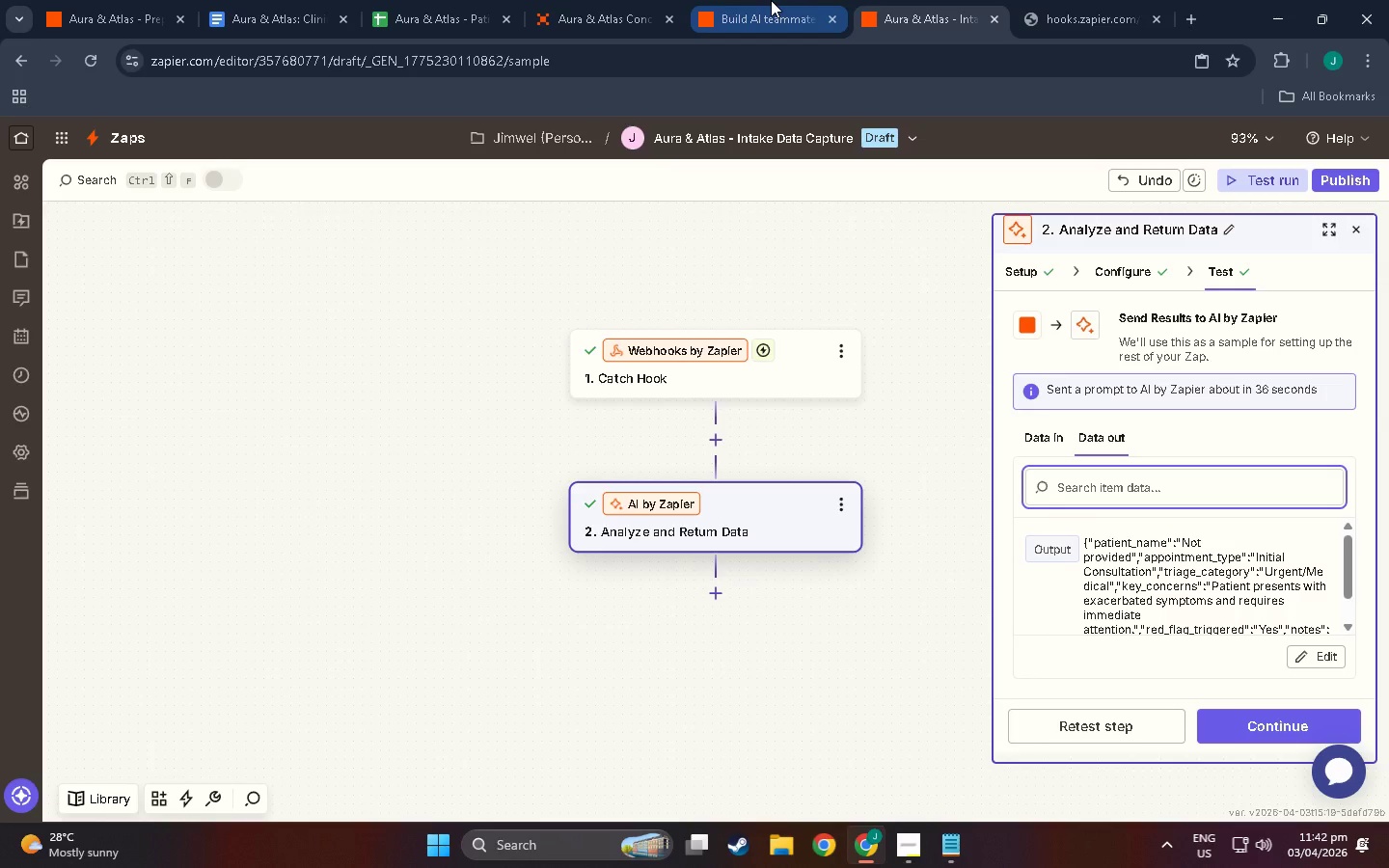 
left_click([771, 0])
 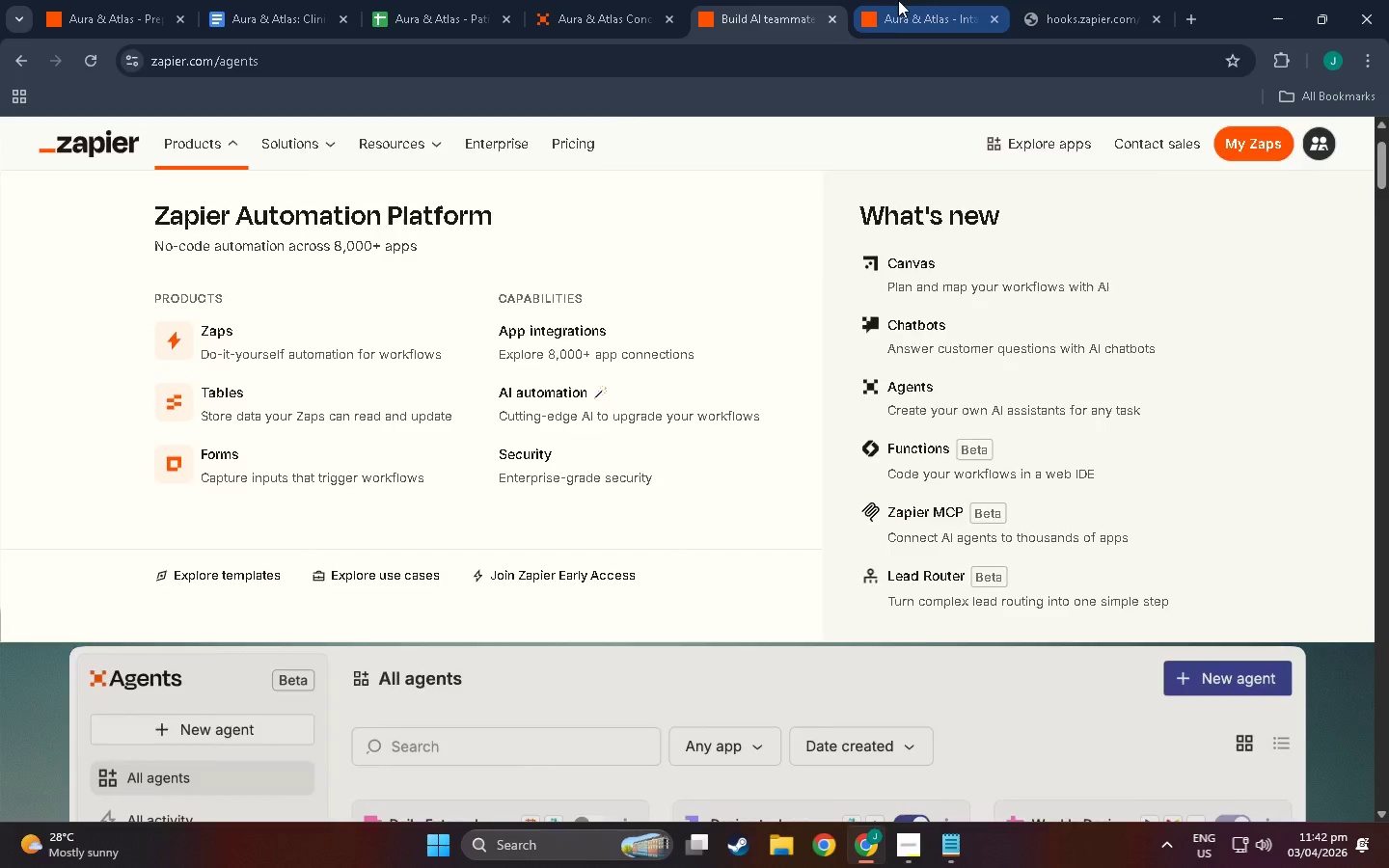 
left_click([902, 0])
 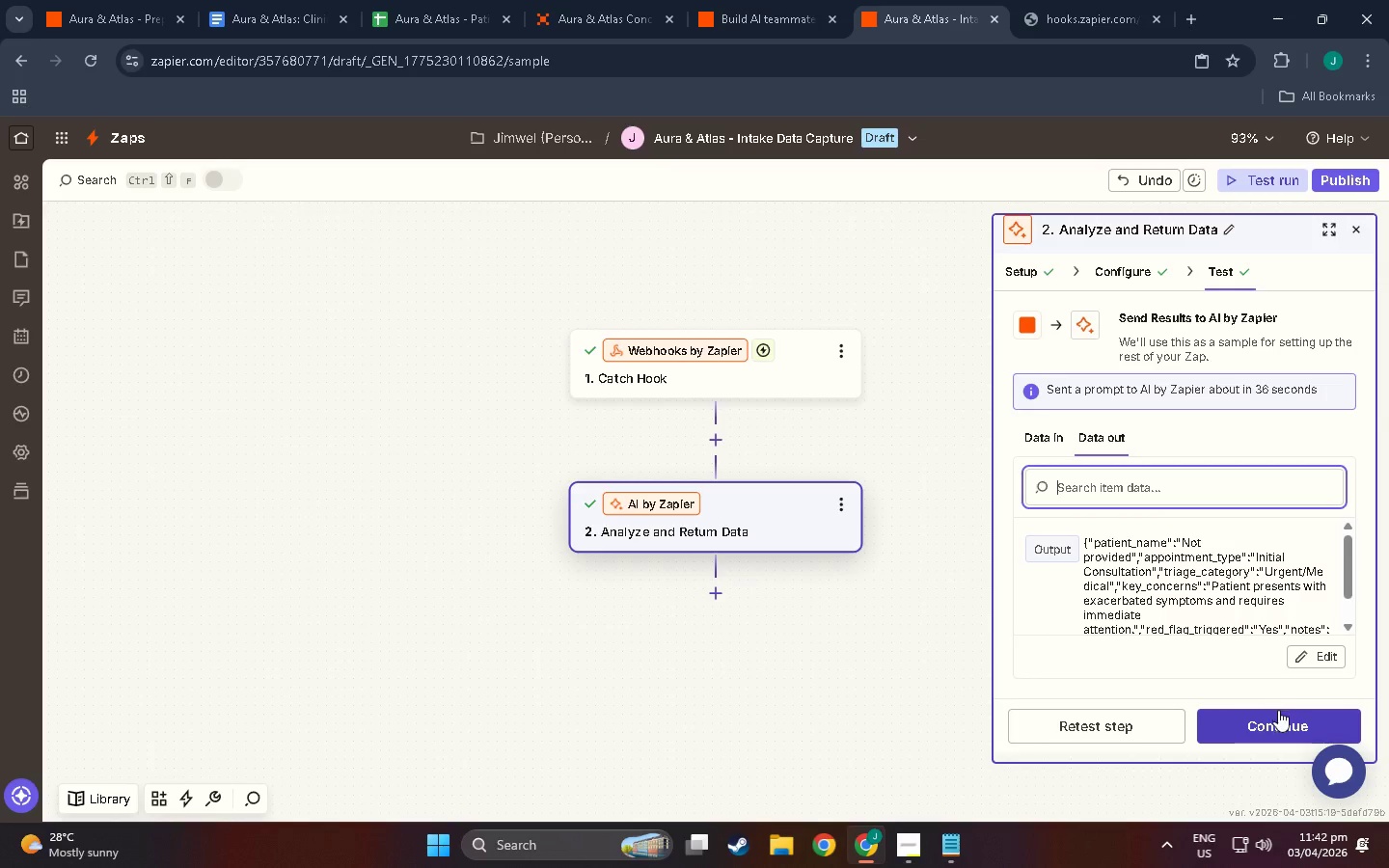 
left_click([1278, 720])
 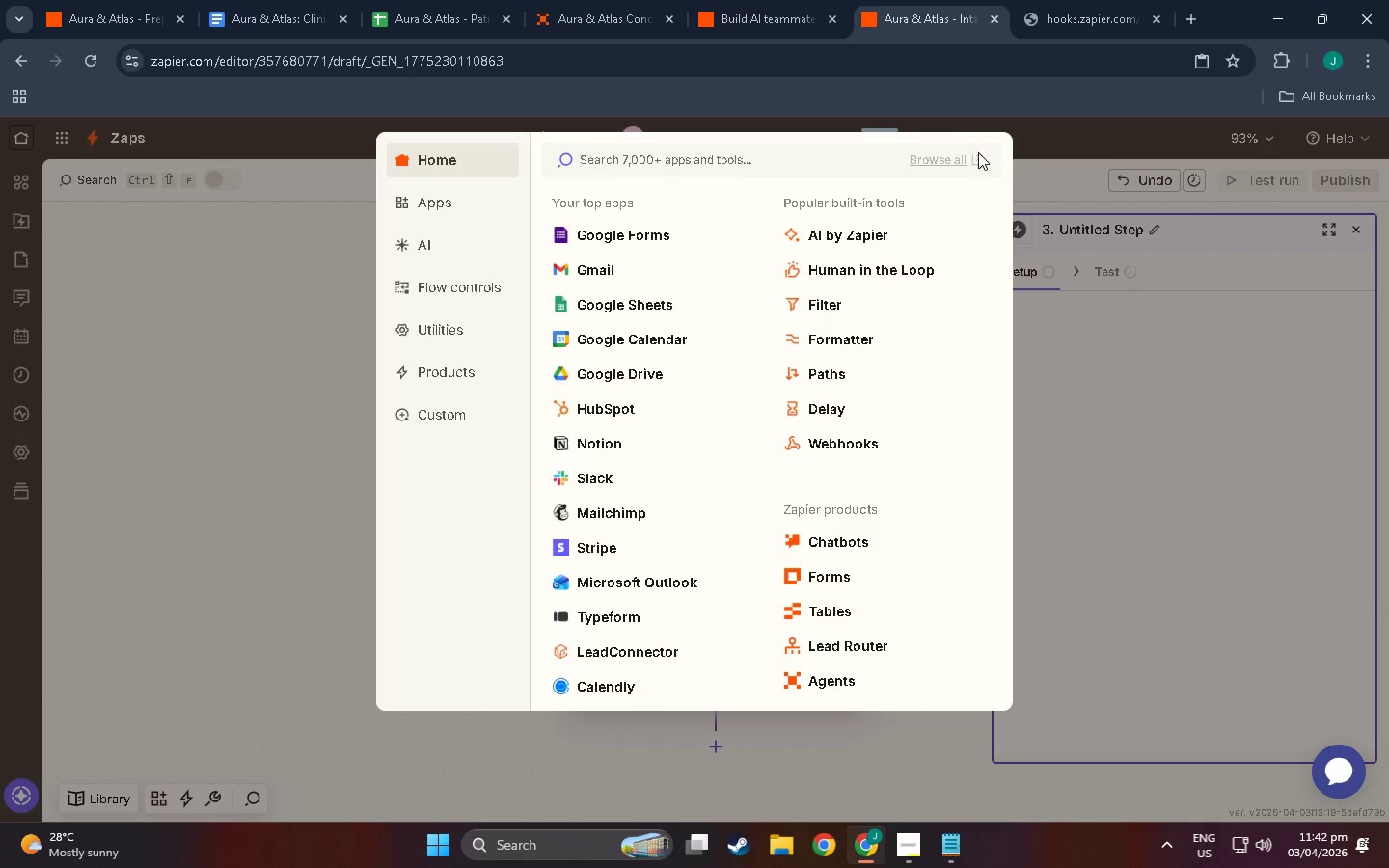 
left_click([808, 774])
 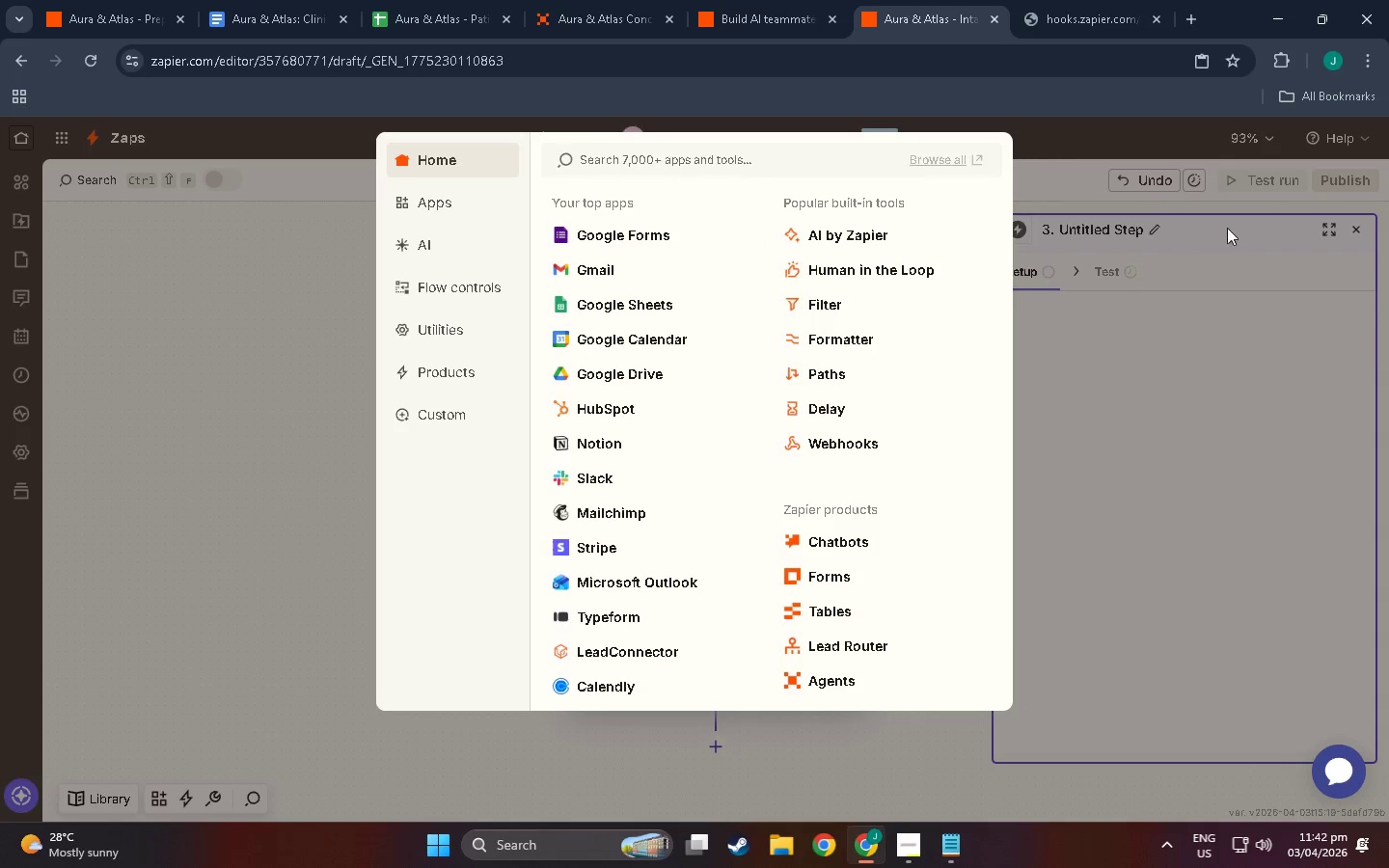 
left_click([1346, 250])
 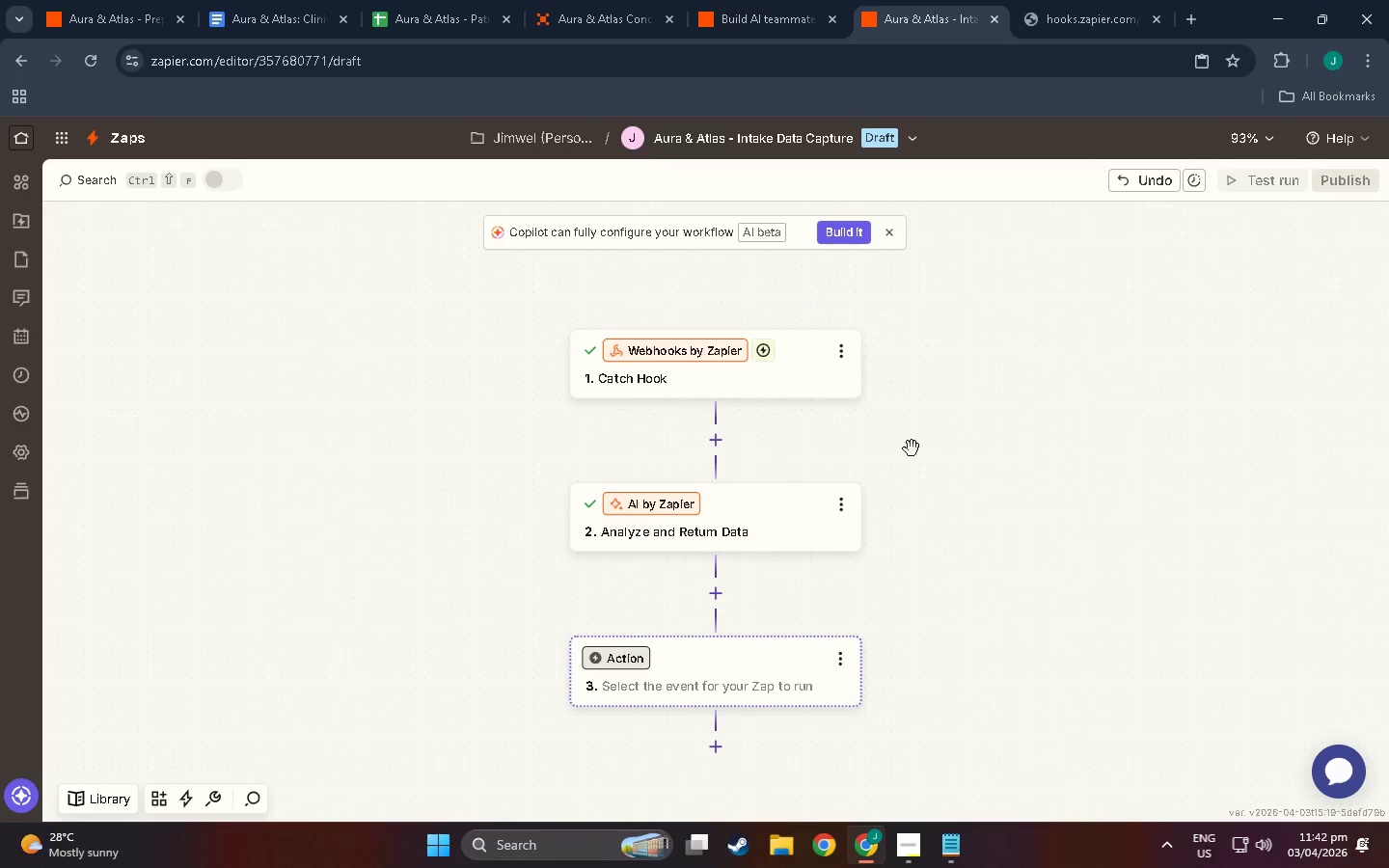 
scroll: coordinate [726, 652], scroll_direction: down, amount: 1.0
 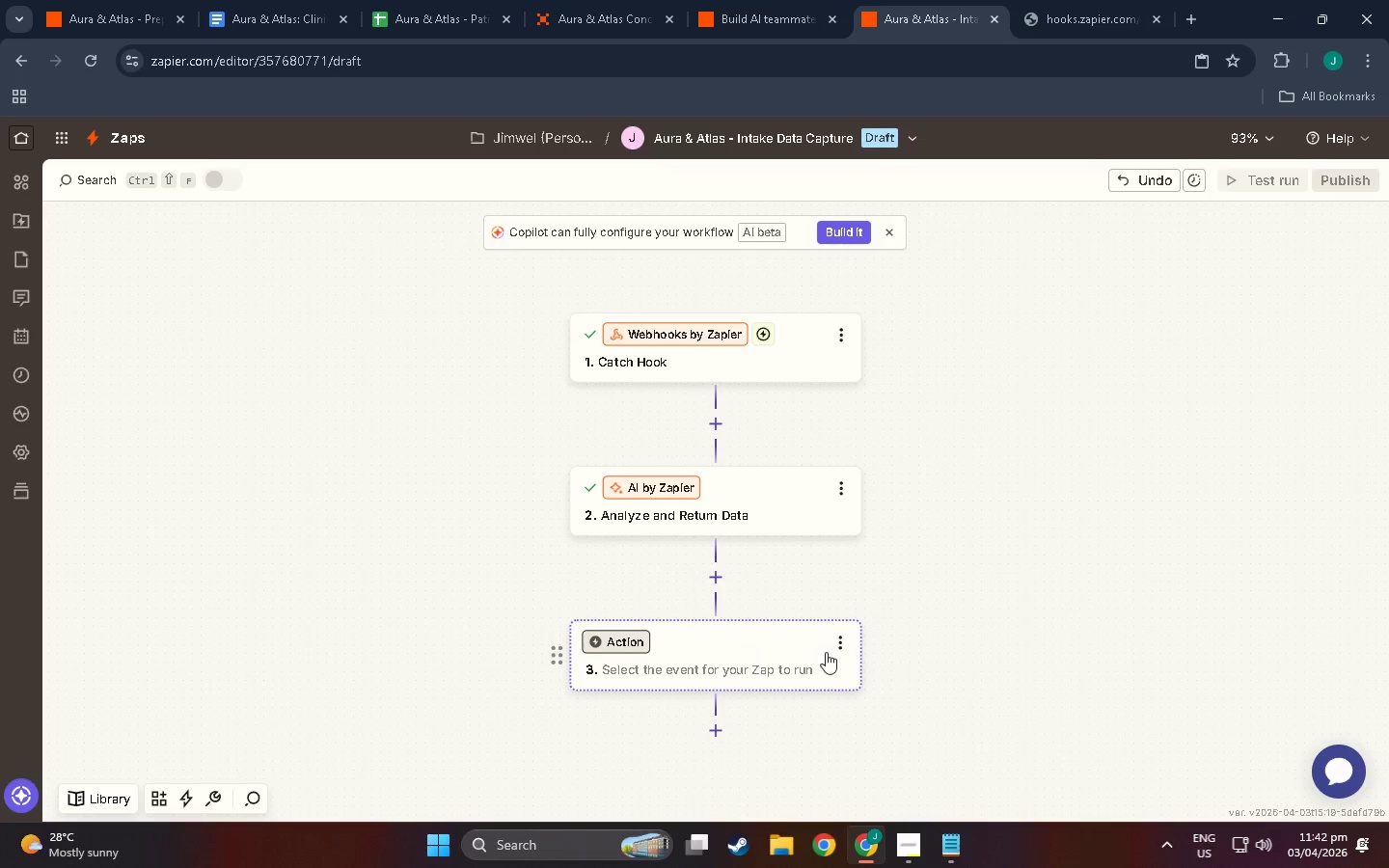 
mouse_move([843, 633])
 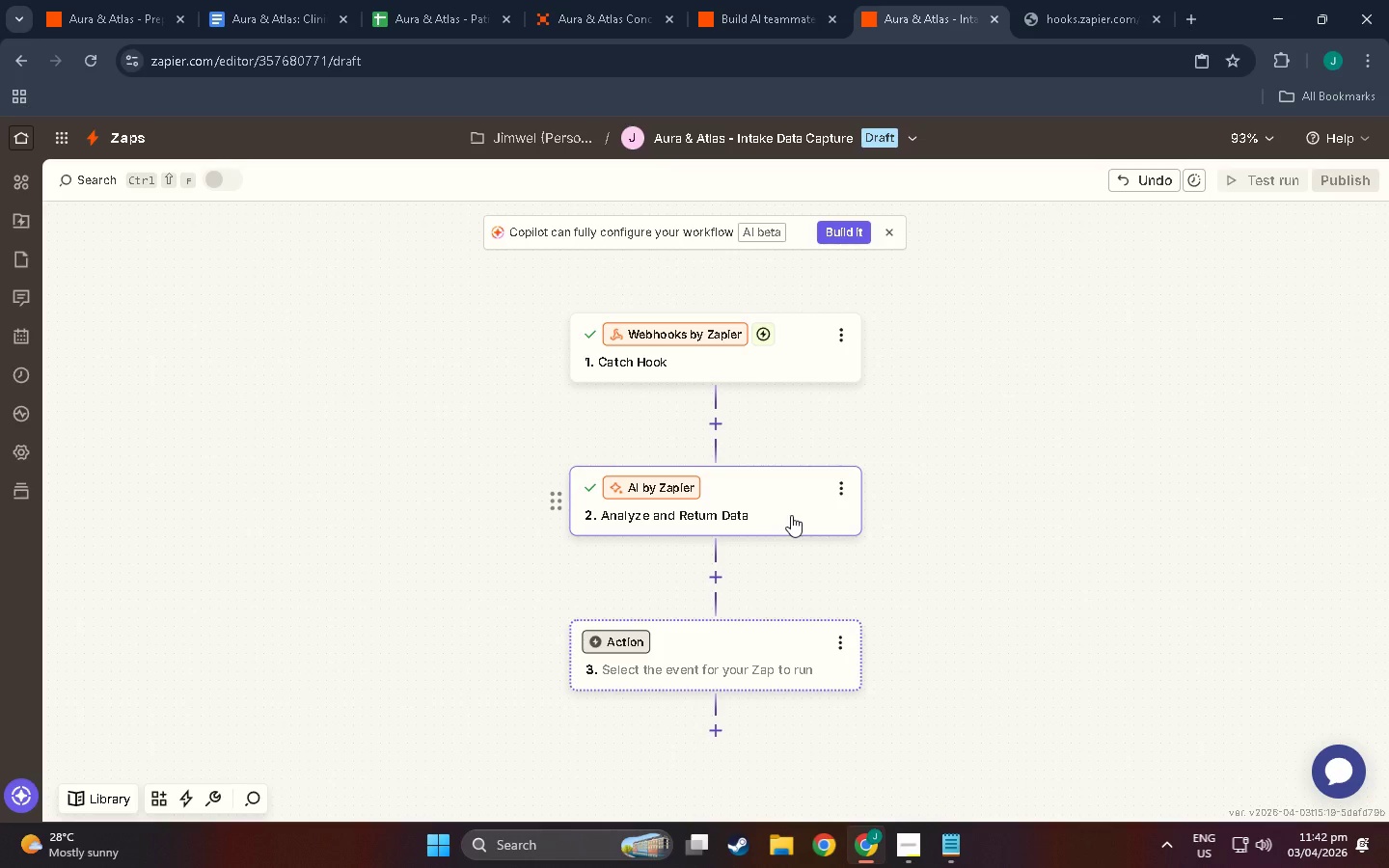 
wait(7.46)
 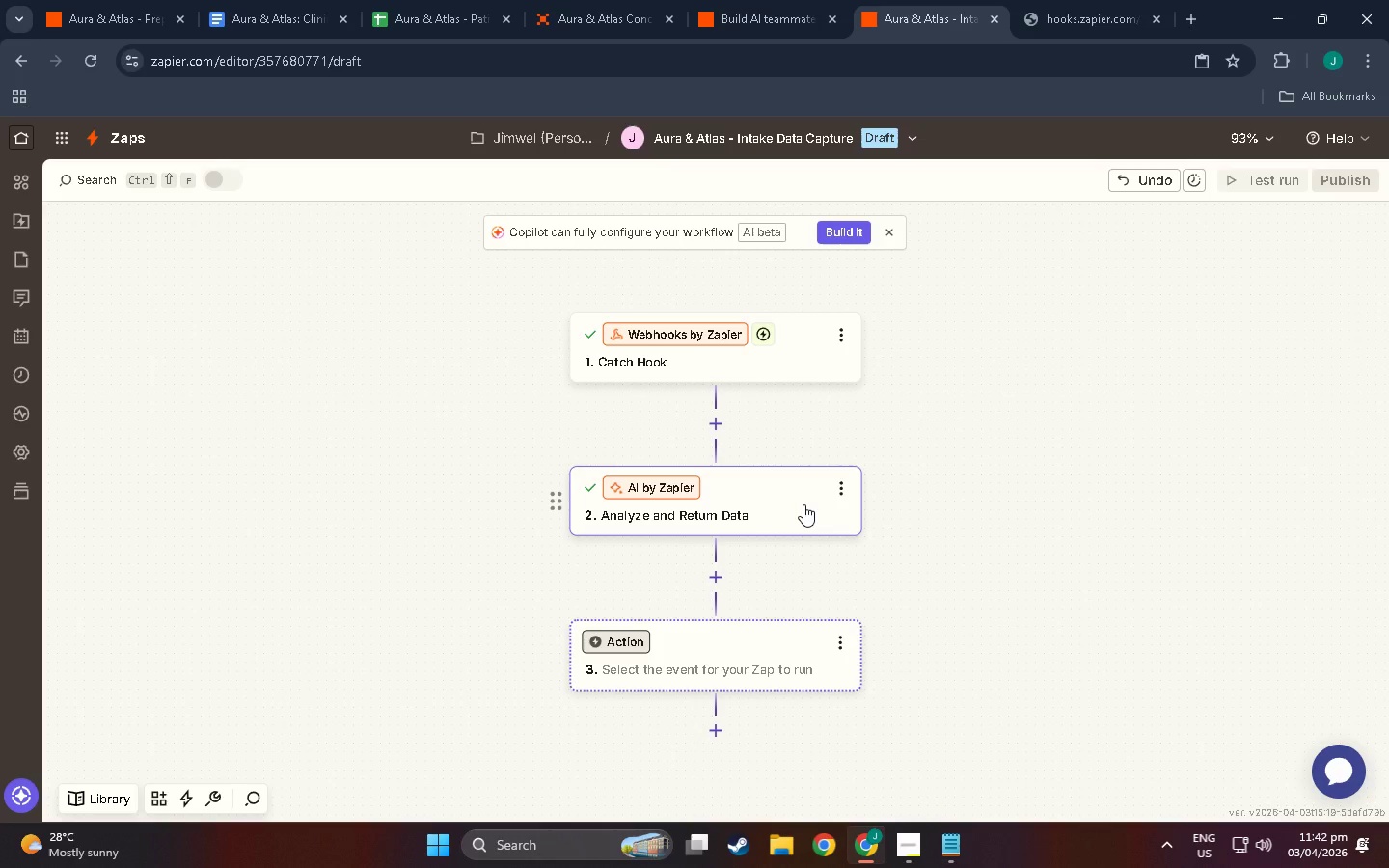 
scroll: coordinate [707, 591], scroll_direction: up, amount: 2.0
 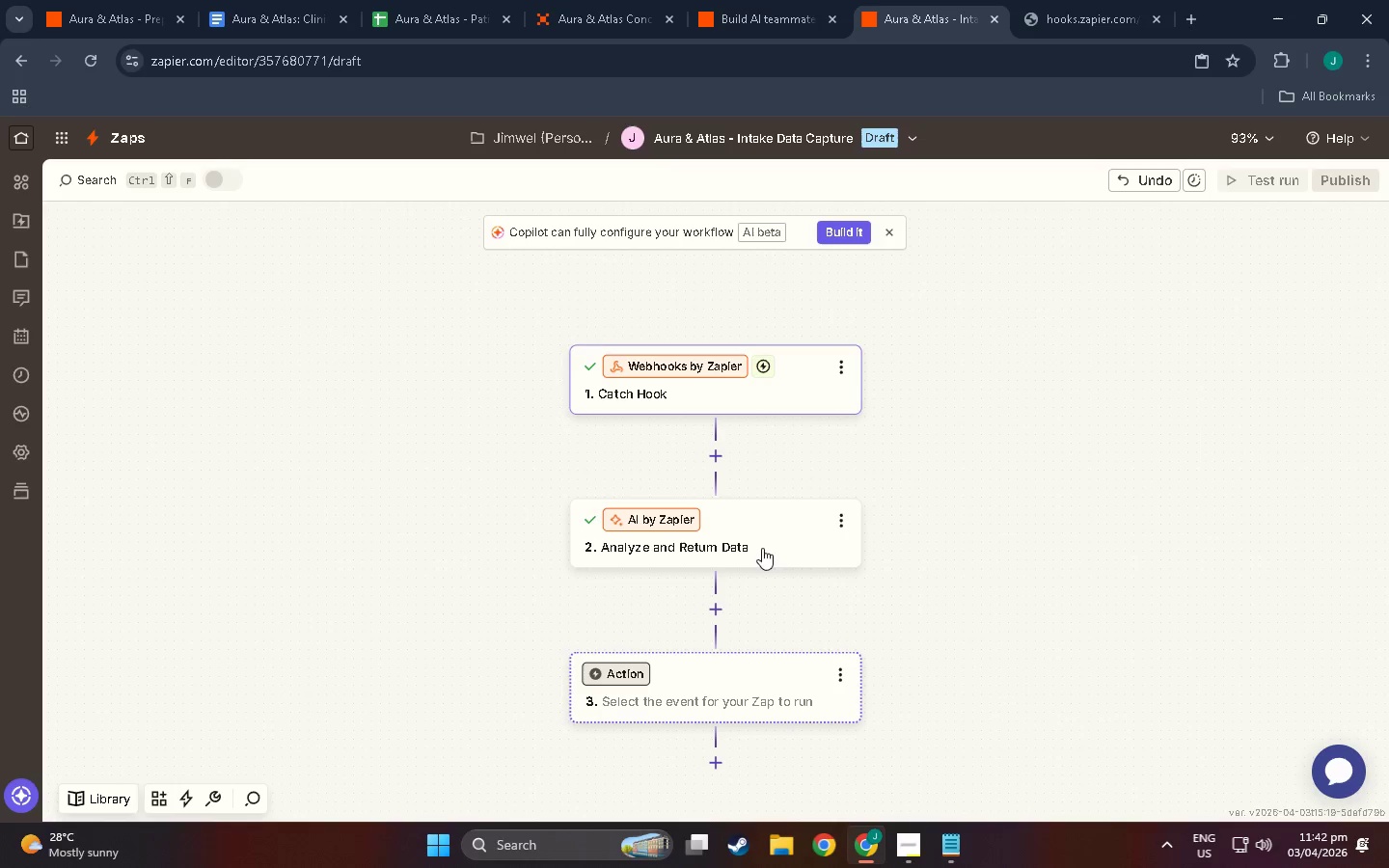 
scroll: coordinate [716, 590], scroll_direction: down, amount: 3.0
 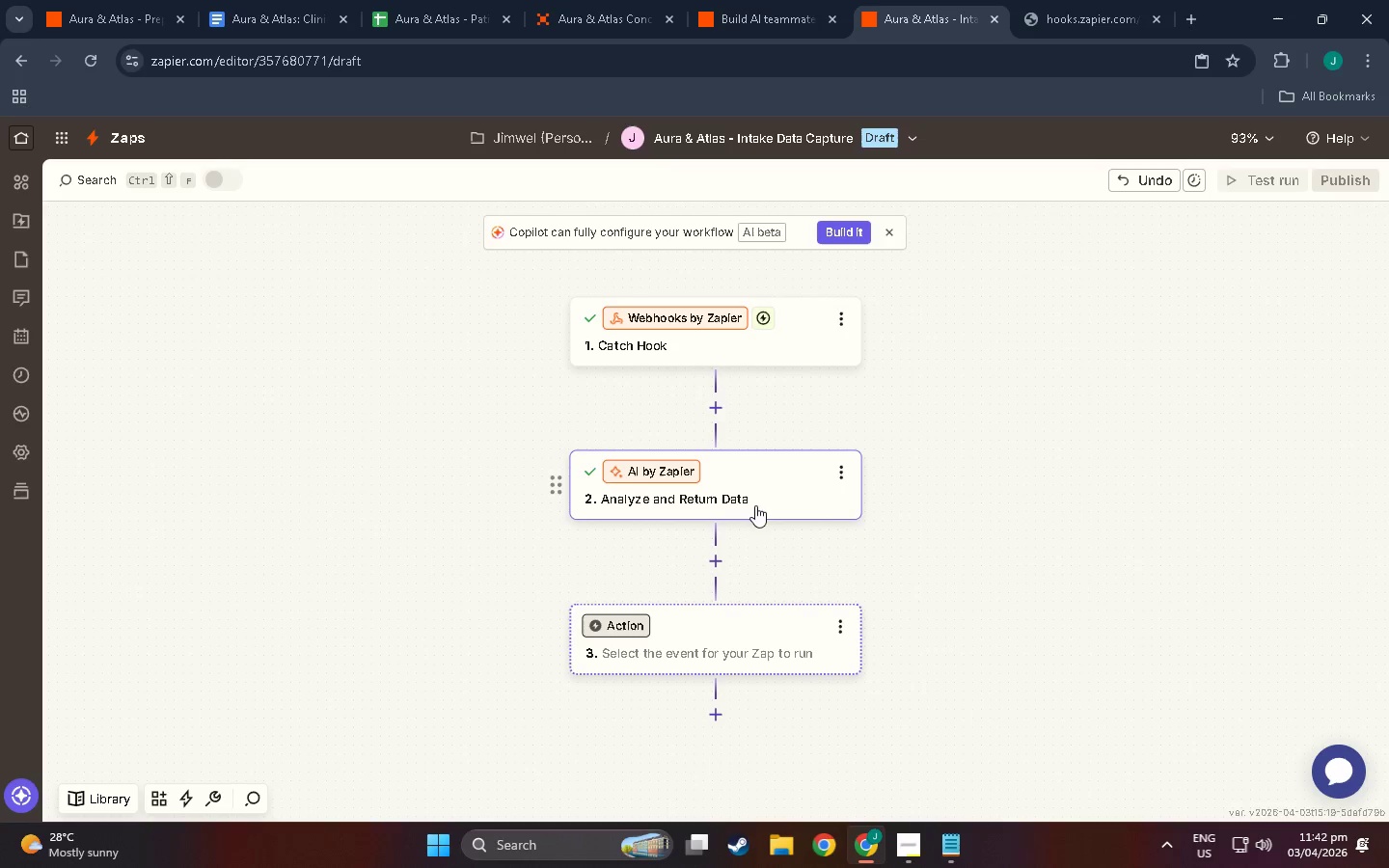 
left_click([755, 496])
 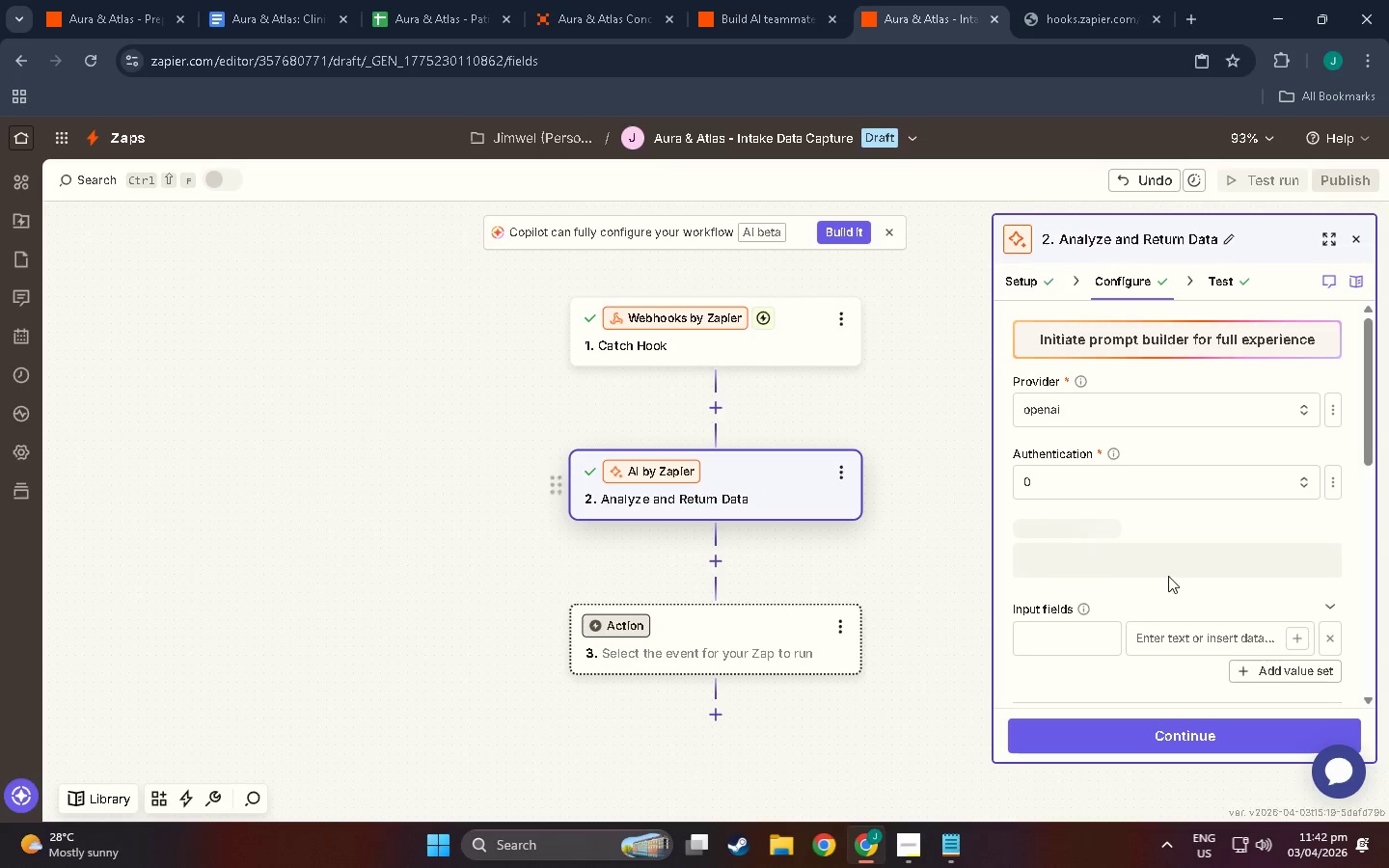 
scroll: coordinate [1126, 555], scroll_direction: down, amount: 8.0
 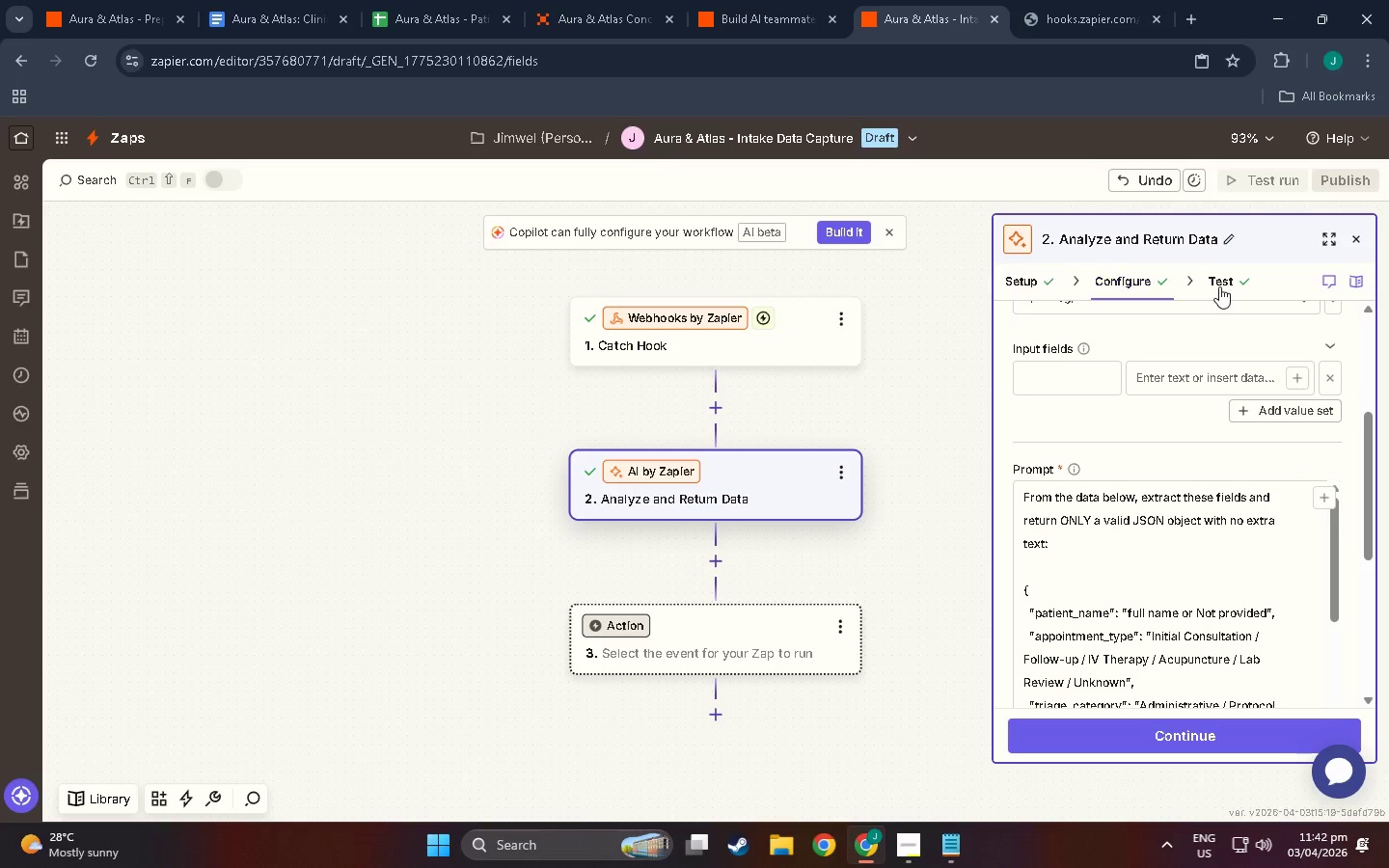 
left_click([1219, 285])
 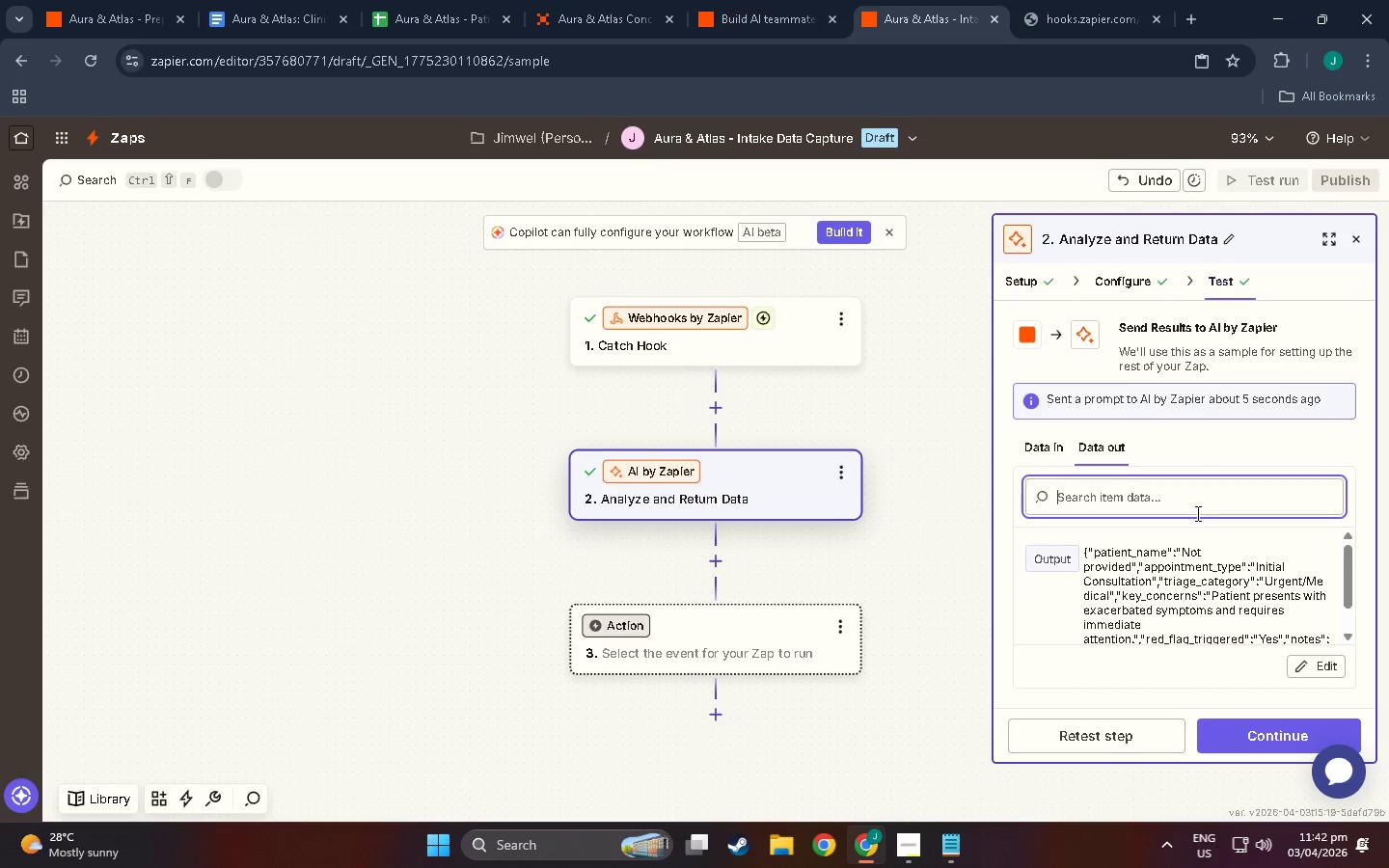 
scroll: coordinate [1104, 563], scroll_direction: none, amount: 0.0
 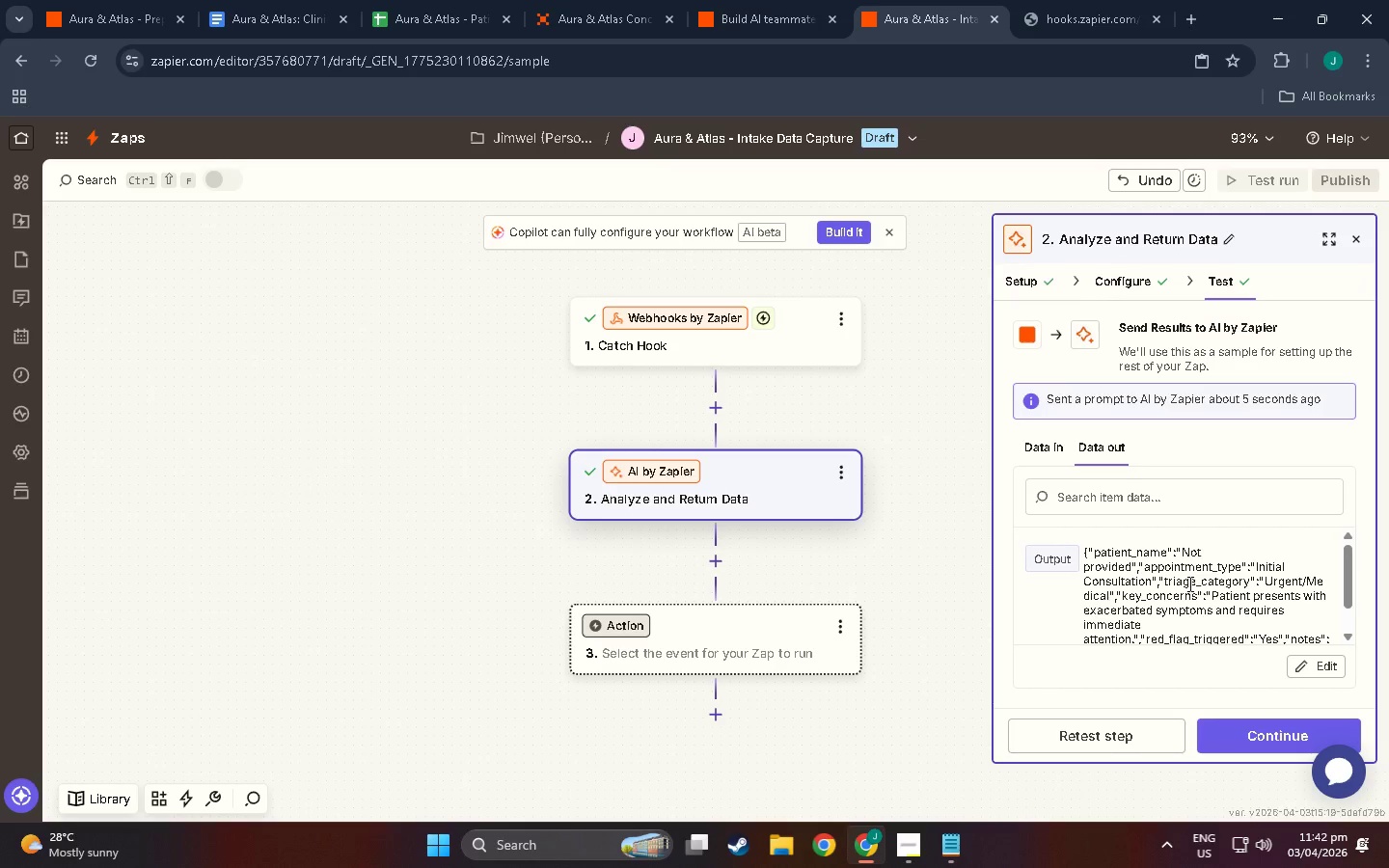 
scroll: coordinate [1188, 583], scroll_direction: down, amount: 3.0
 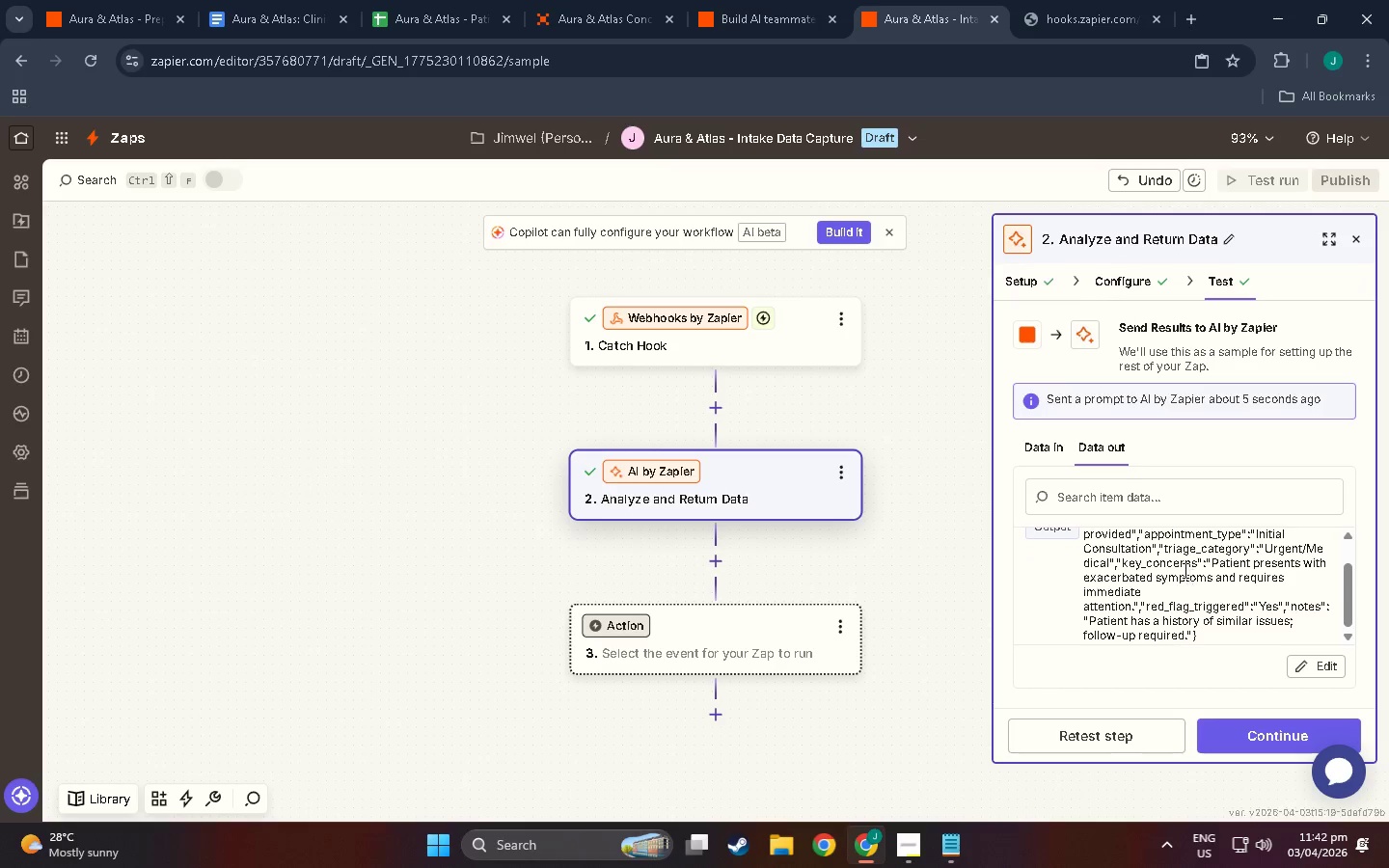 
scroll: coordinate [1139, 531], scroll_direction: up, amount: 2.0
 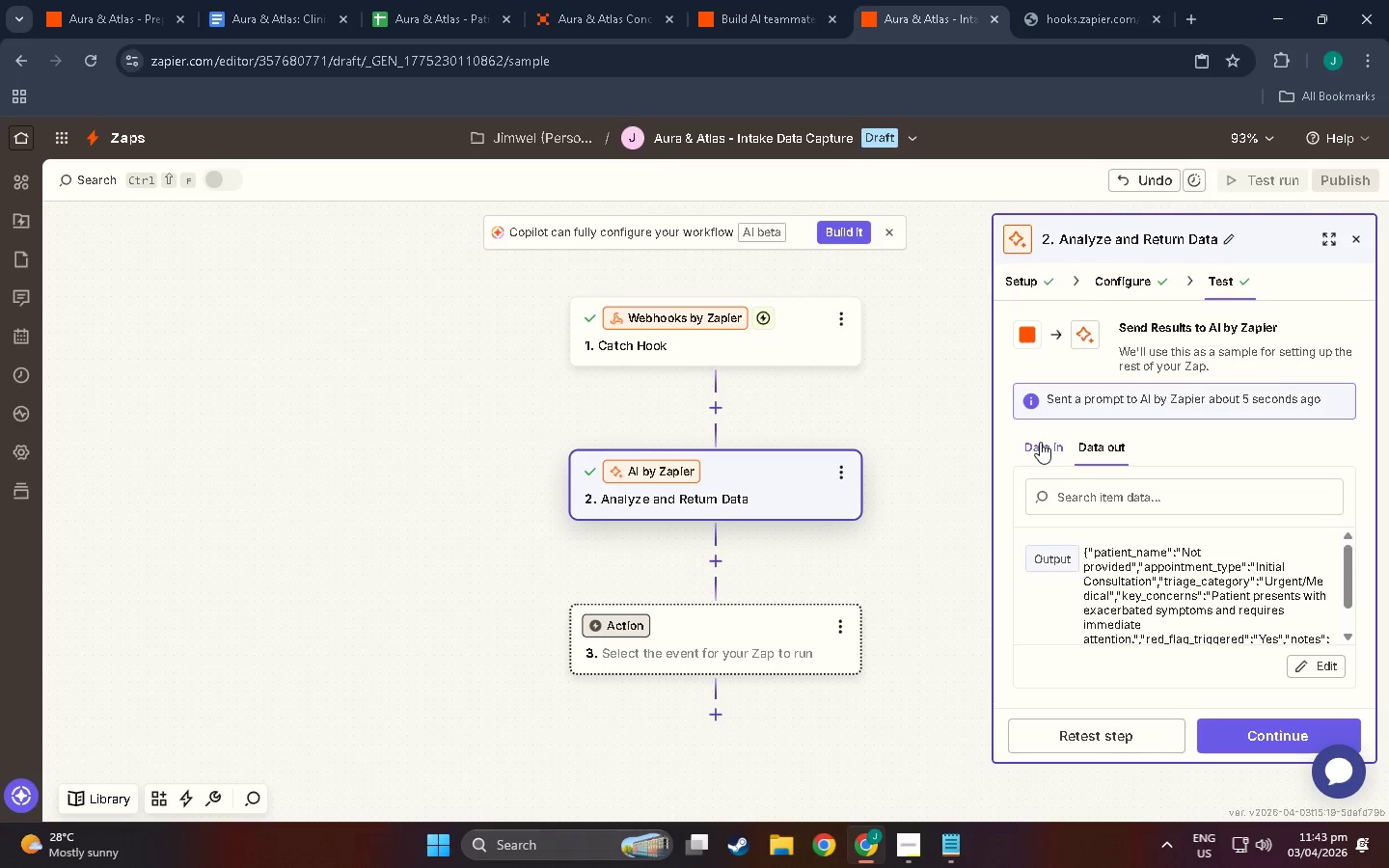 
left_click([1038, 446])
 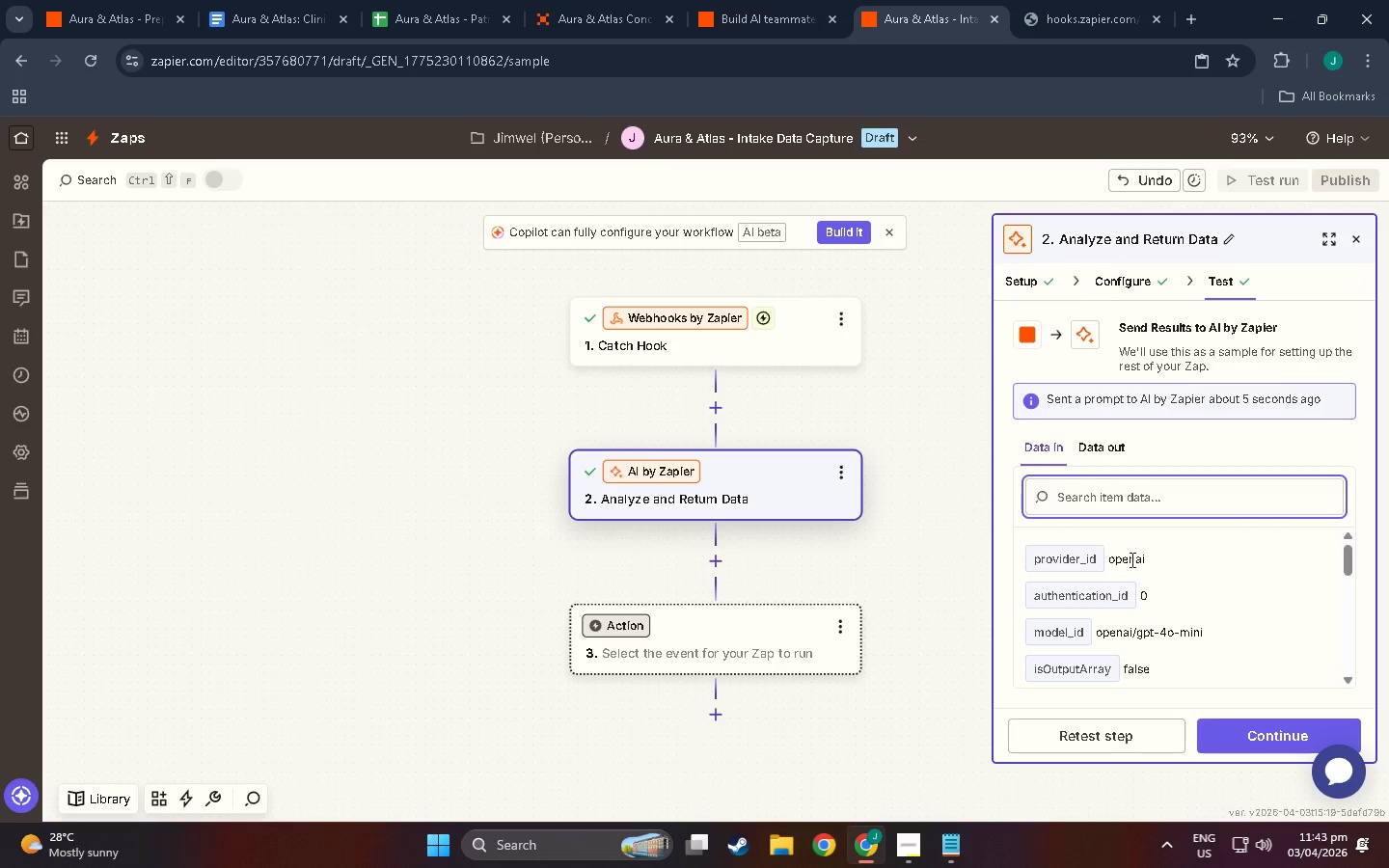 
scroll: coordinate [1132, 562], scroll_direction: down, amount: 3.0
 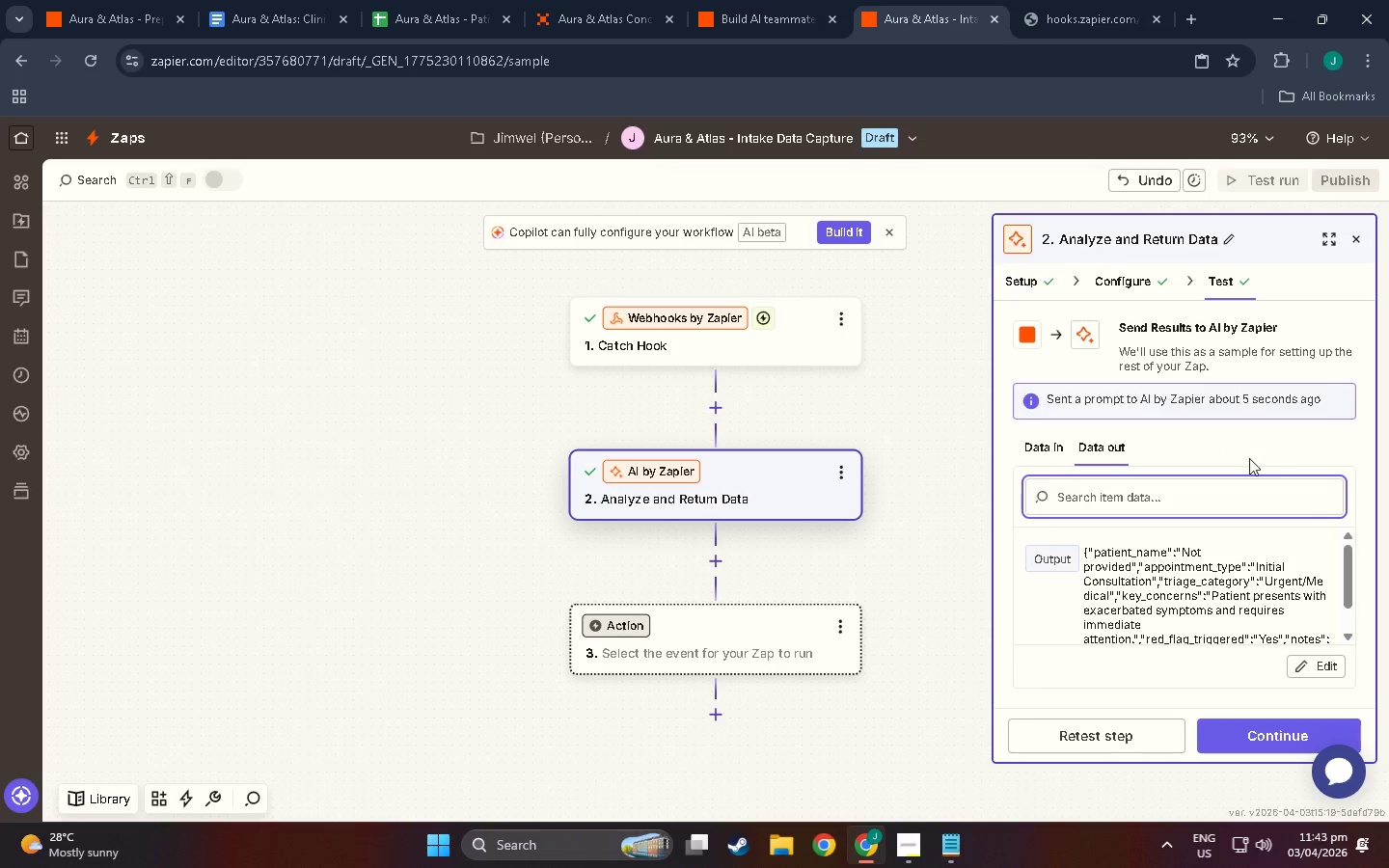 
left_click([1046, 448])
 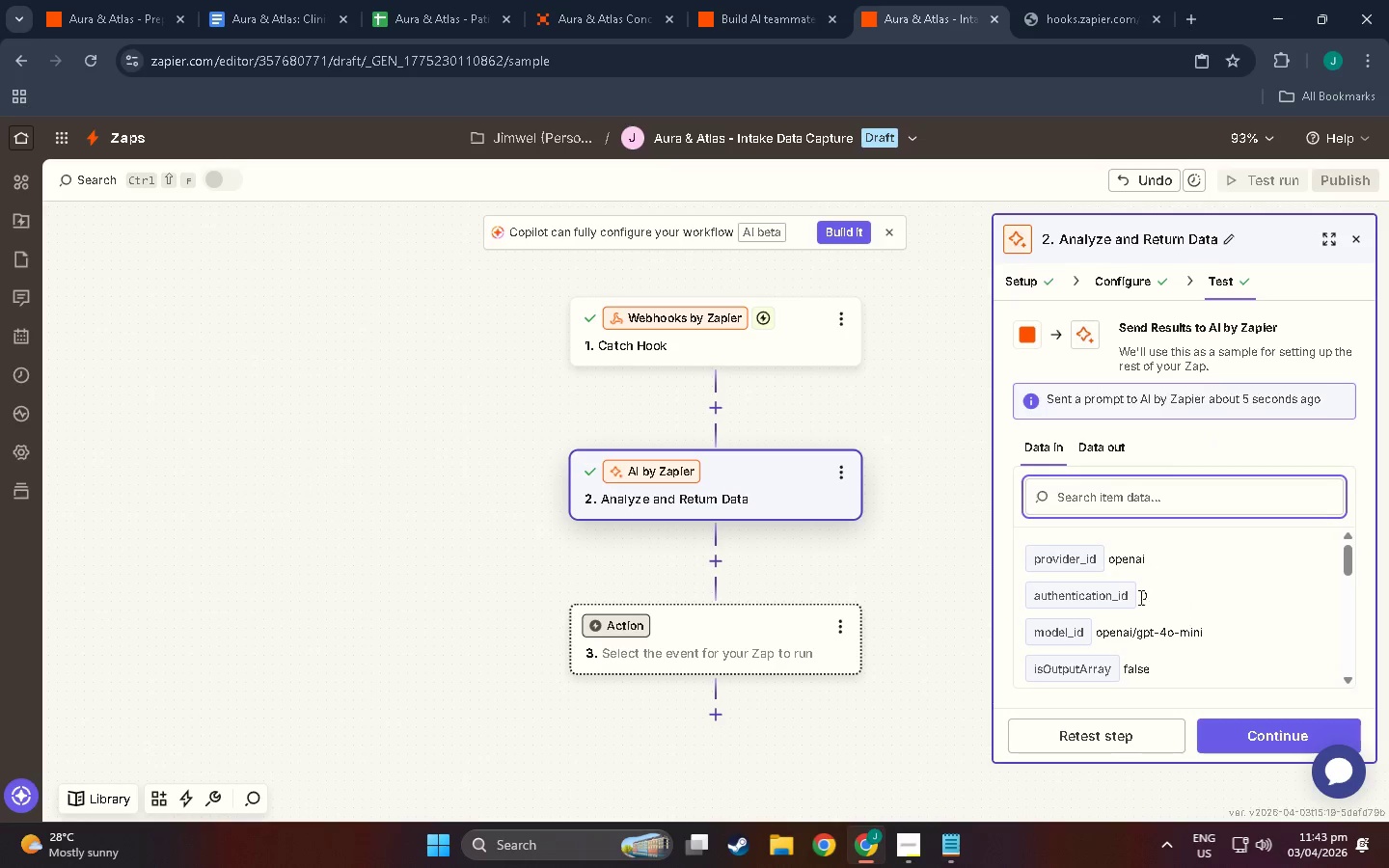 
scroll: coordinate [1130, 595], scroll_direction: down, amount: 9.0
 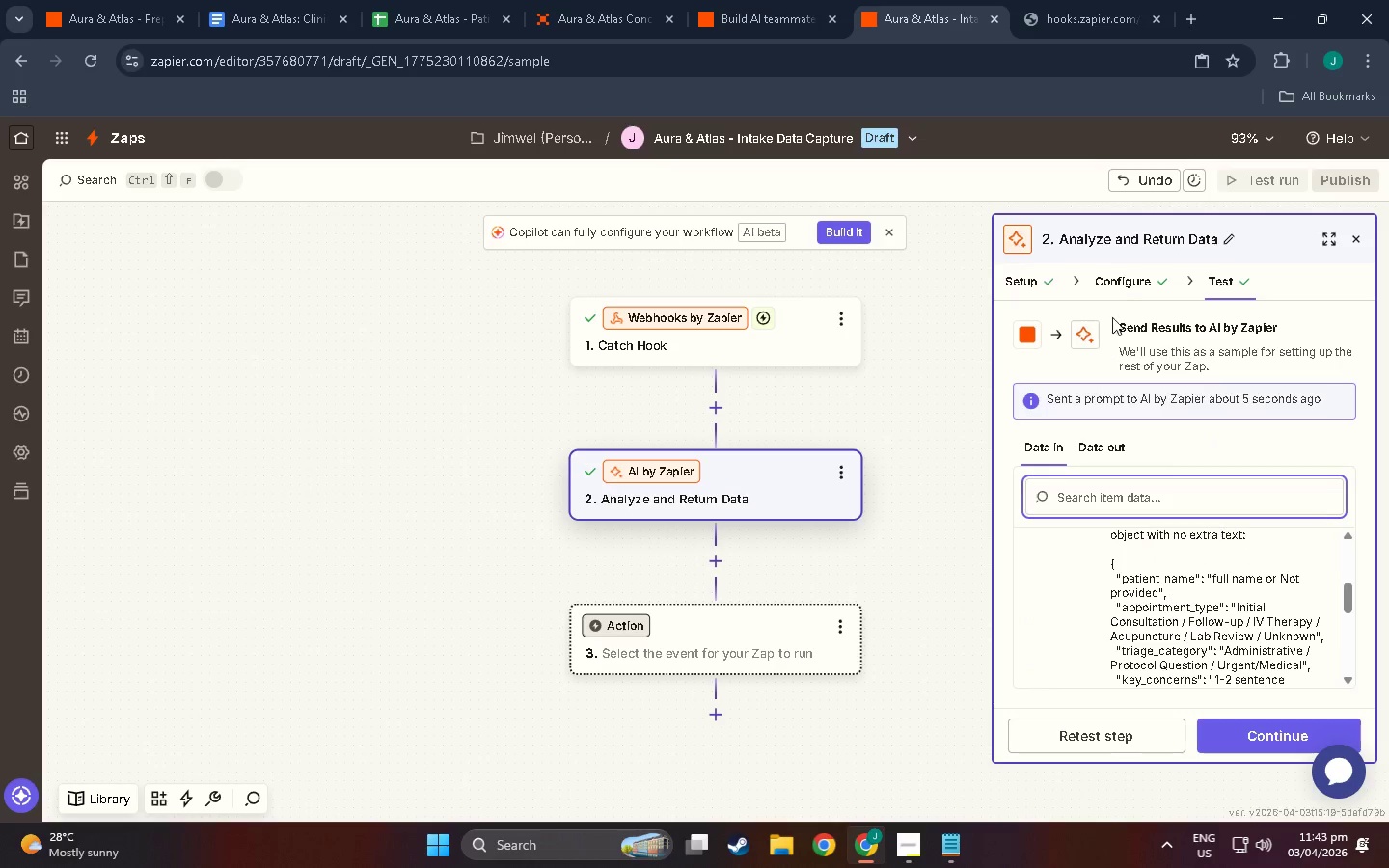 
left_click([1116, 291])
 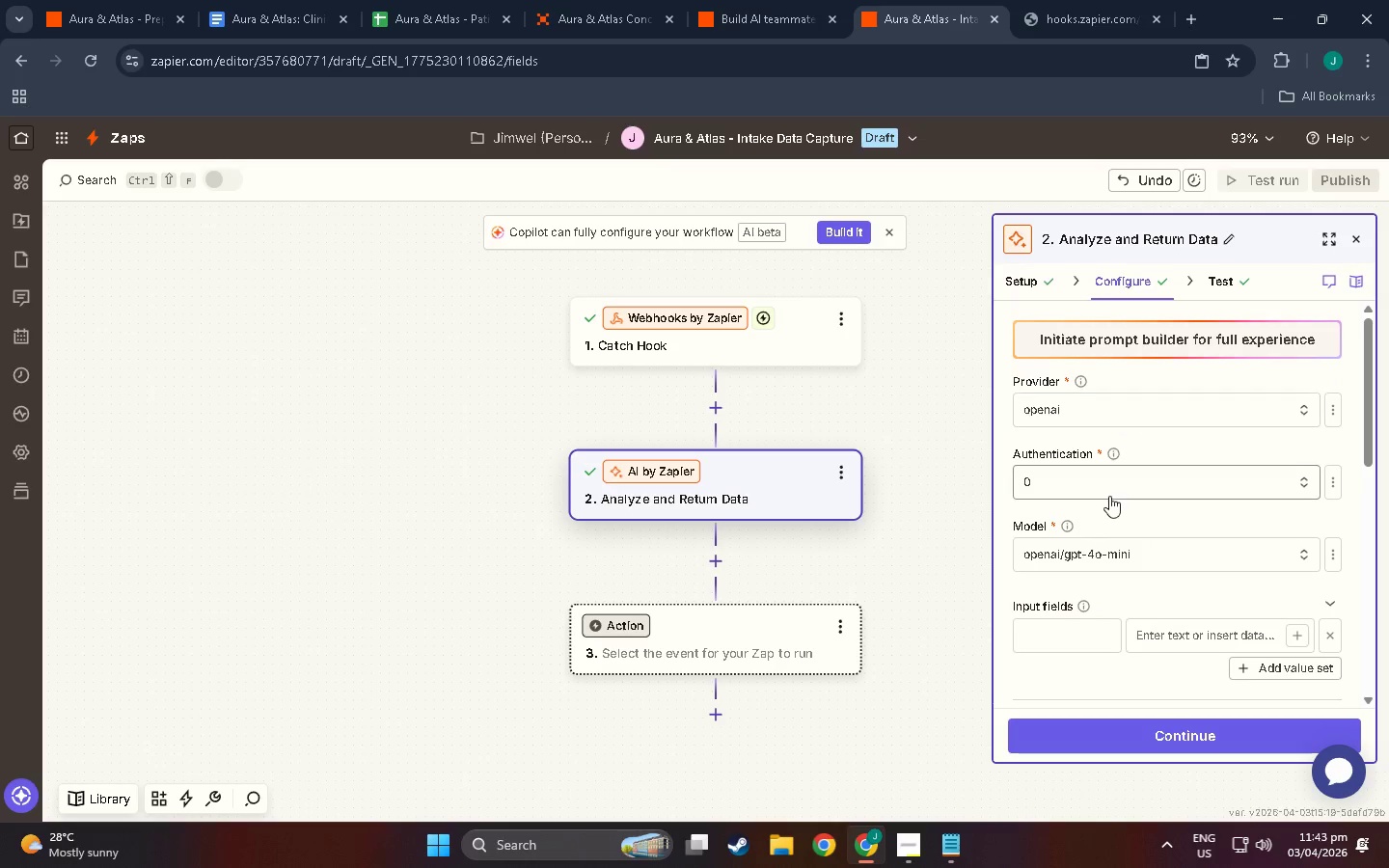 
scroll: coordinate [1110, 575], scroll_direction: up, amount: 7.0
 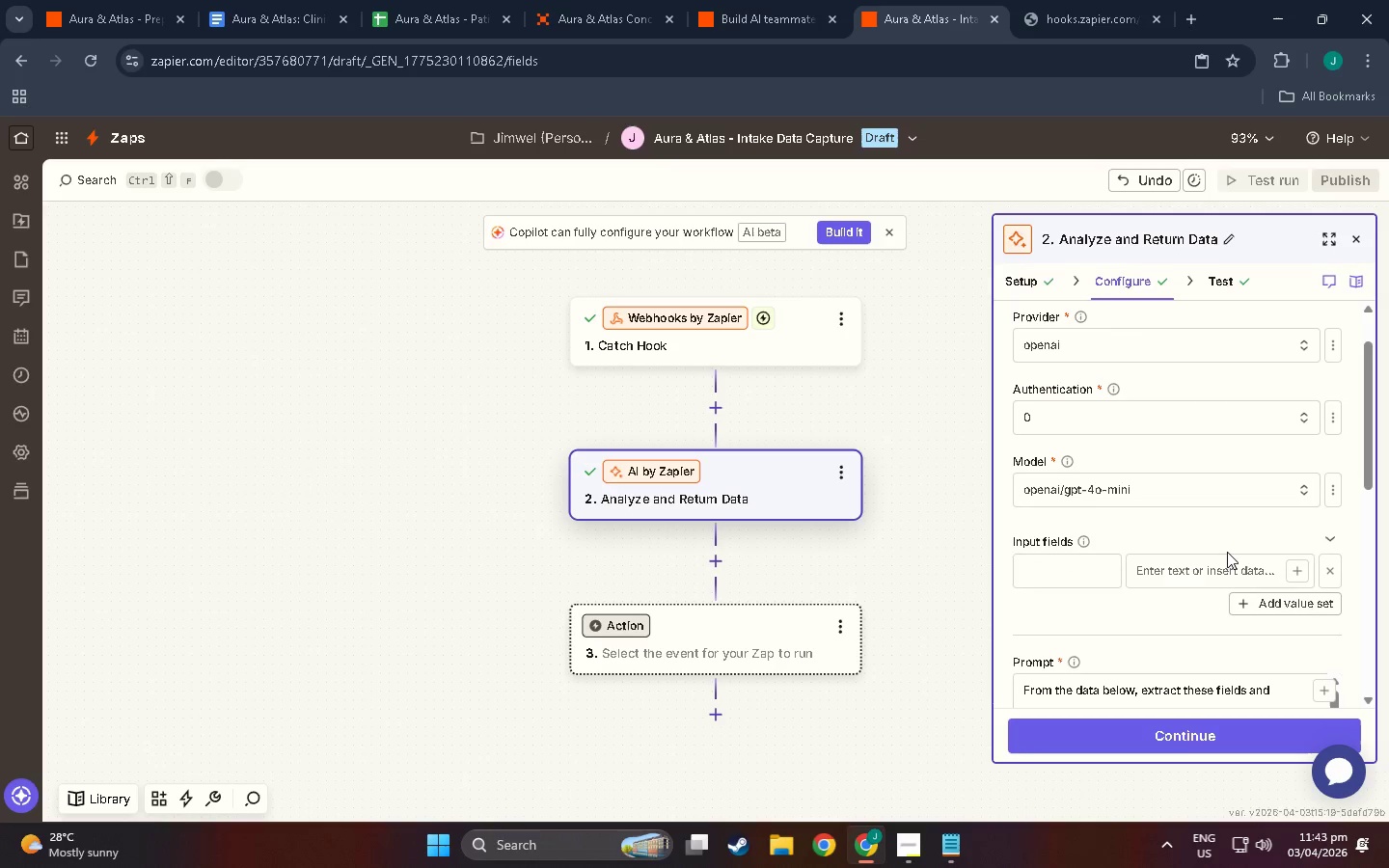 
left_click([1227, 552])
 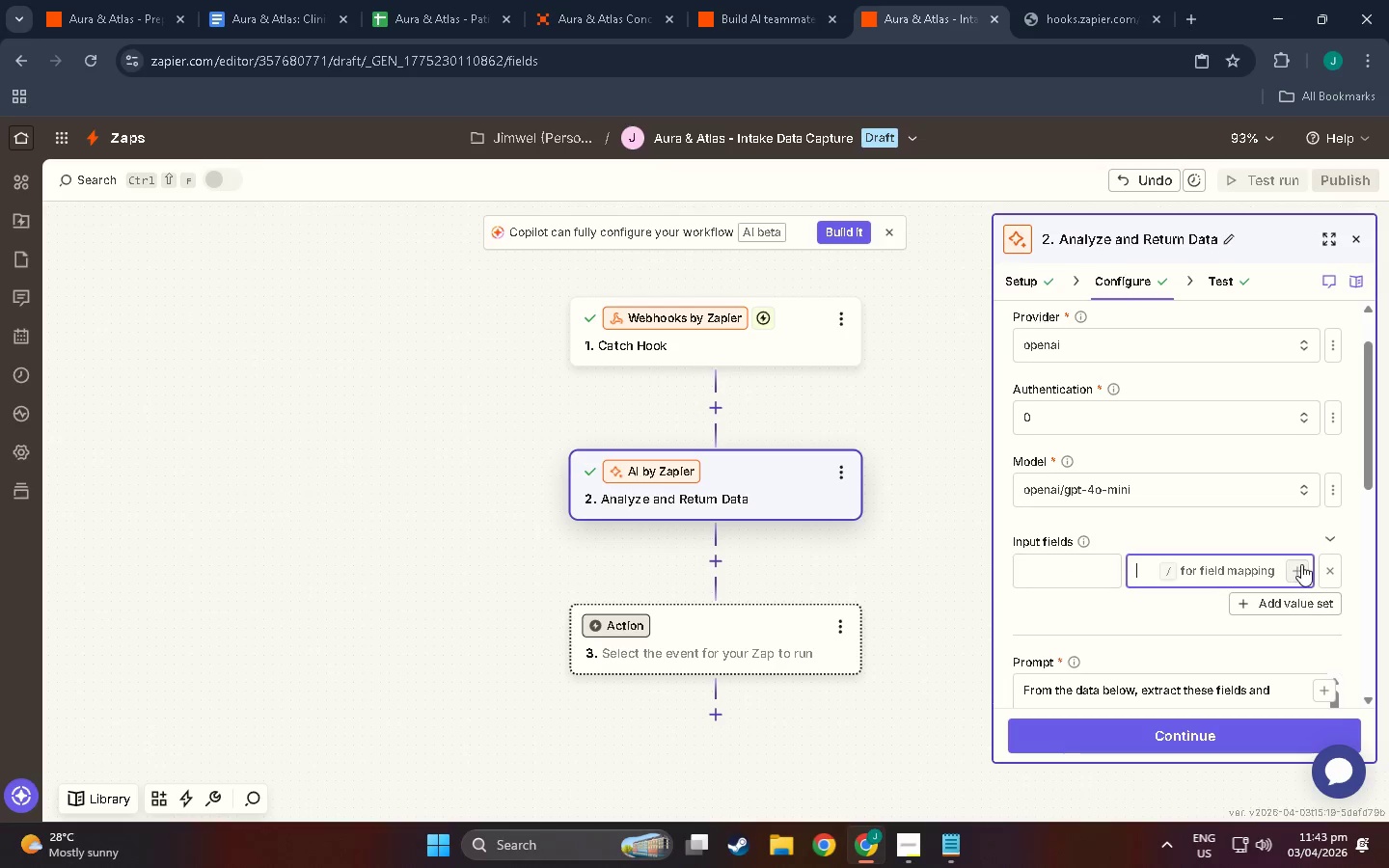 
left_click([1301, 564])
 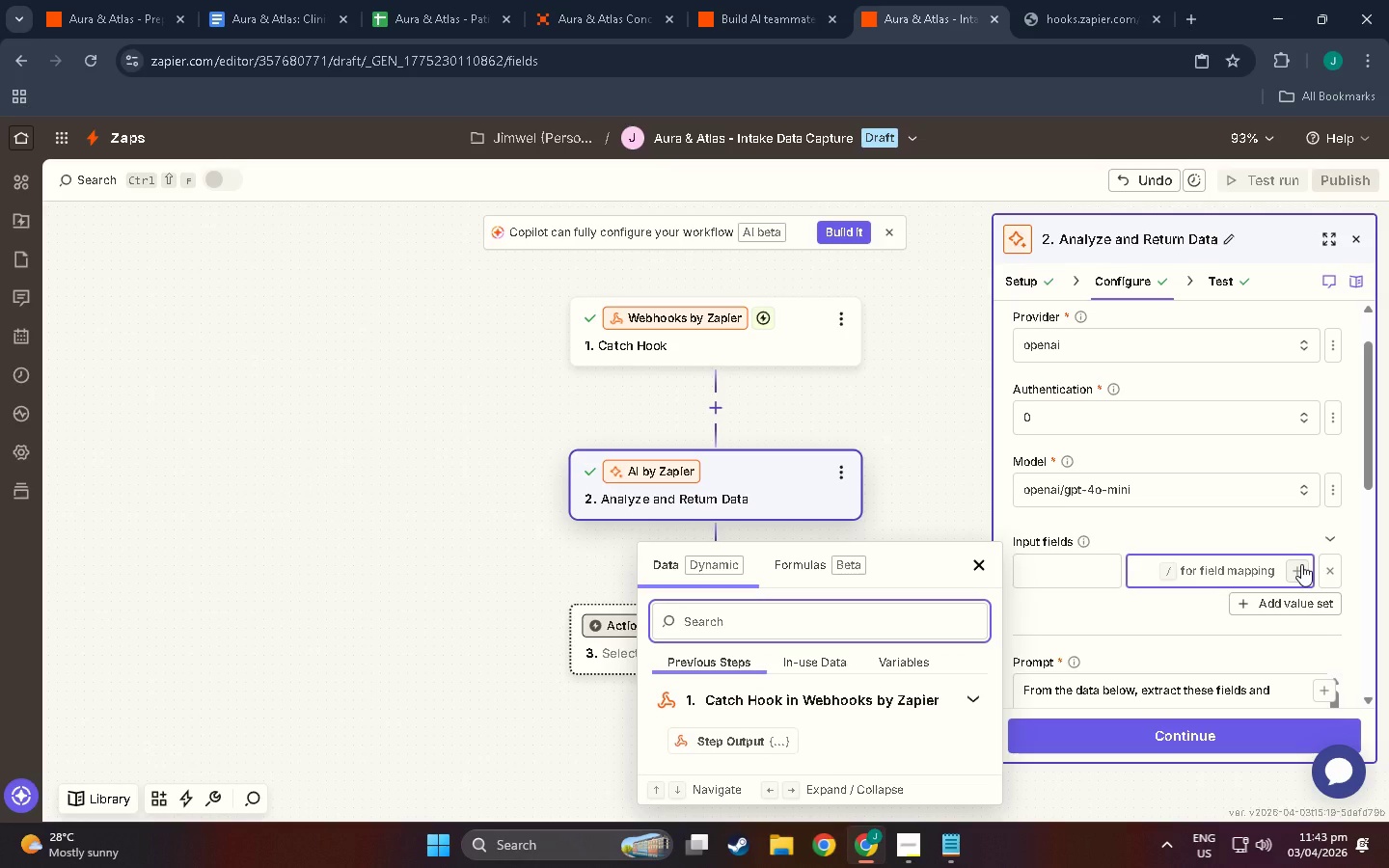 
wait(13.45)
 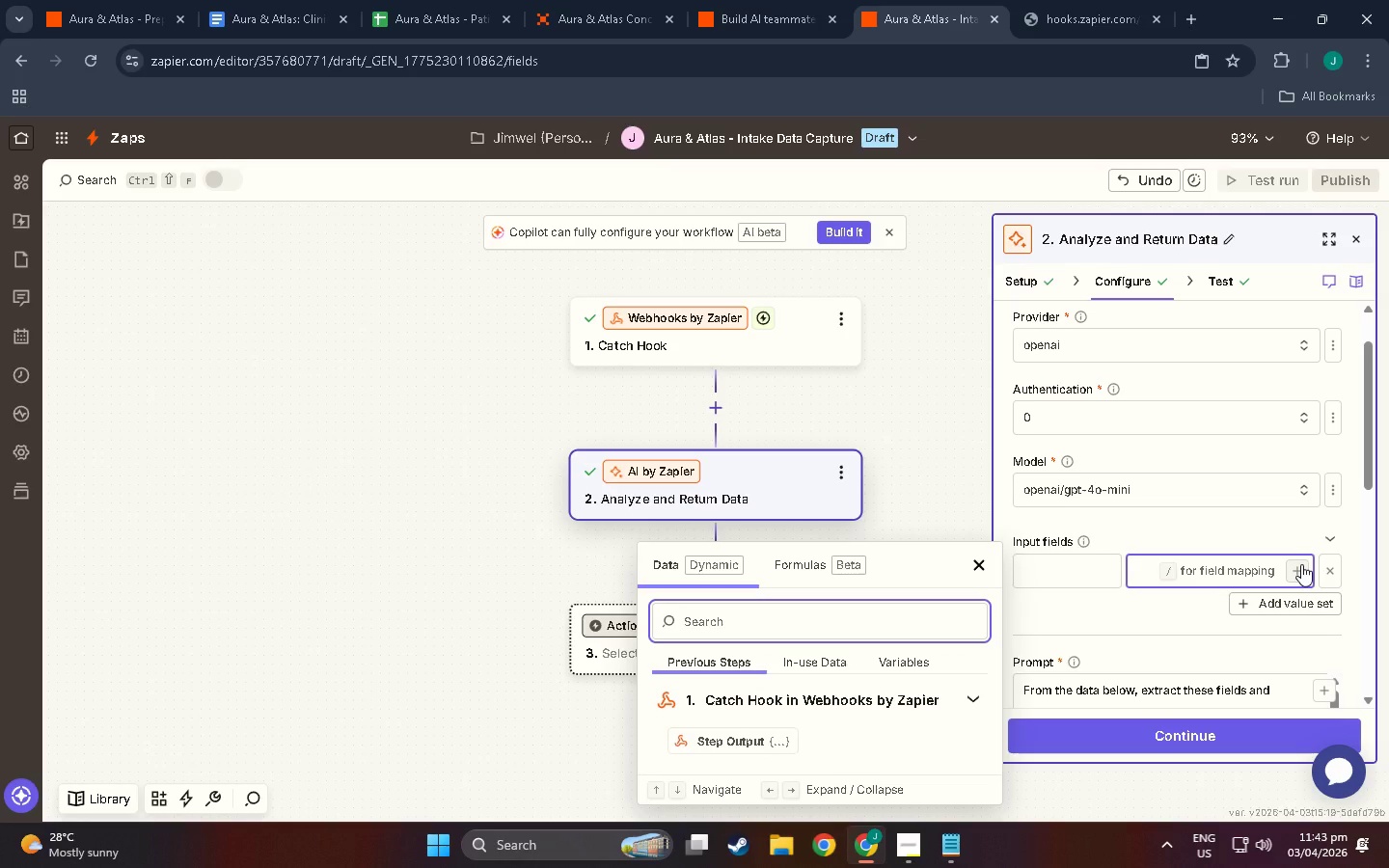 
left_click([1098, 556])
 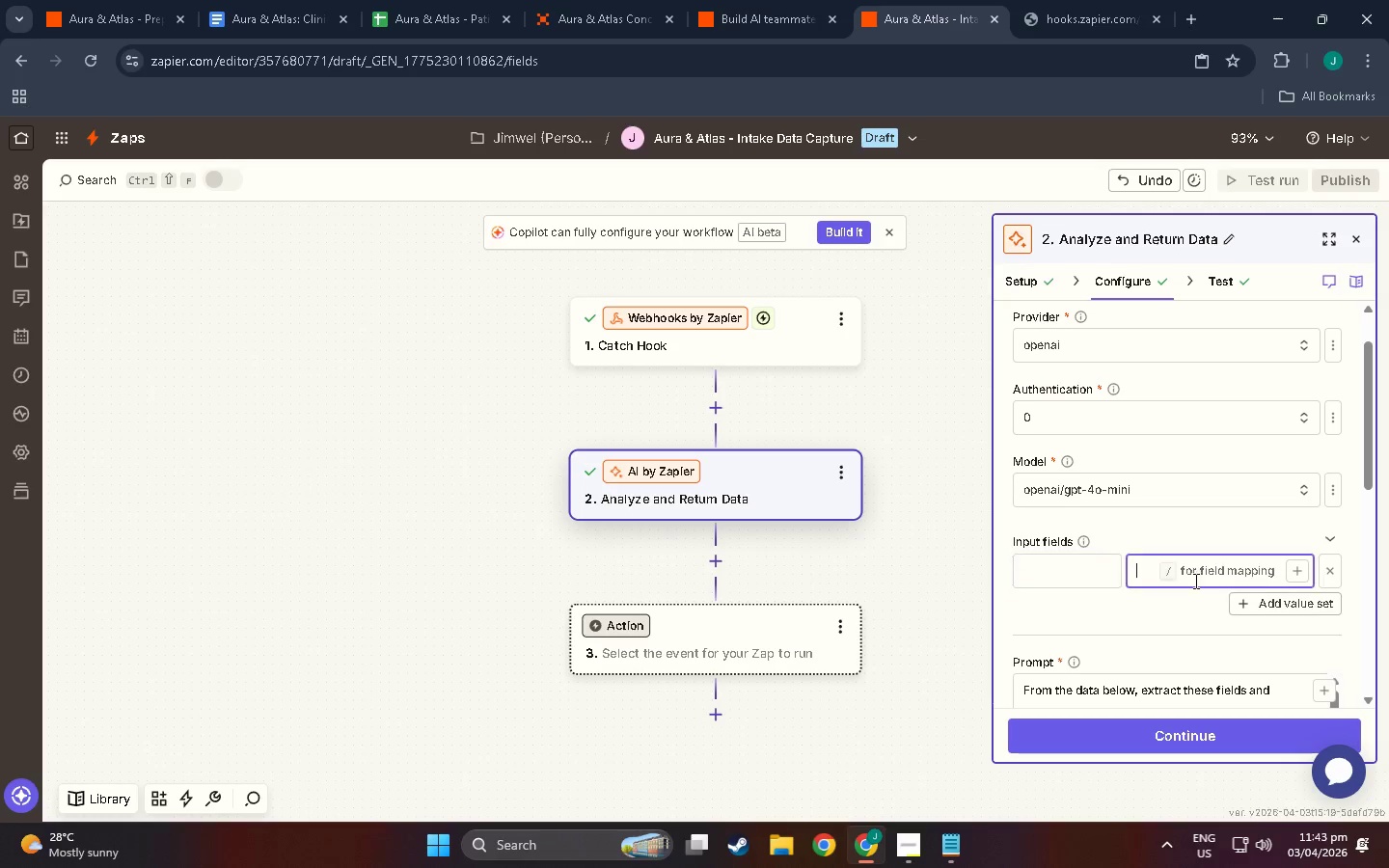 
double_click([1169, 598])
 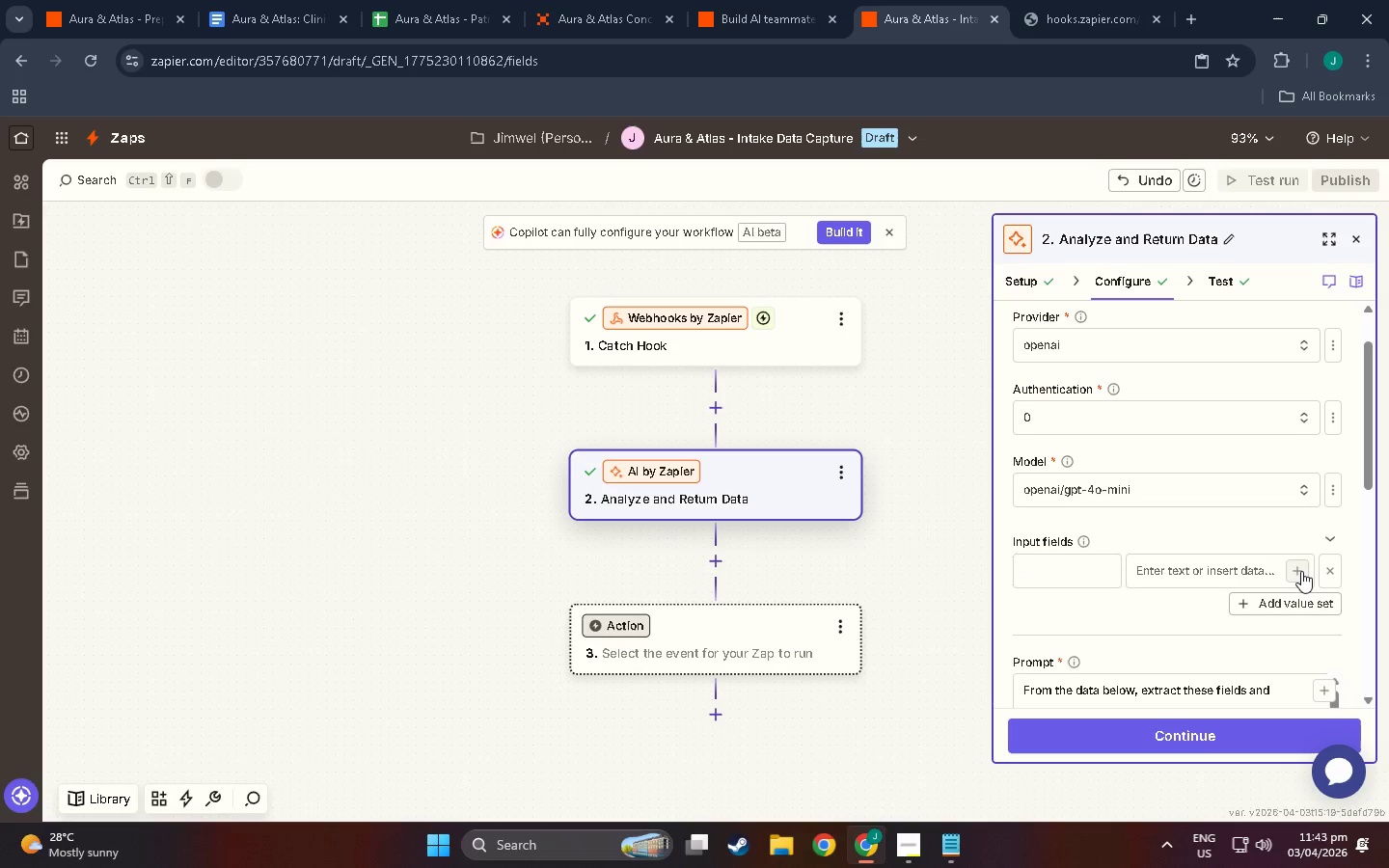 
left_click([1301, 571])
 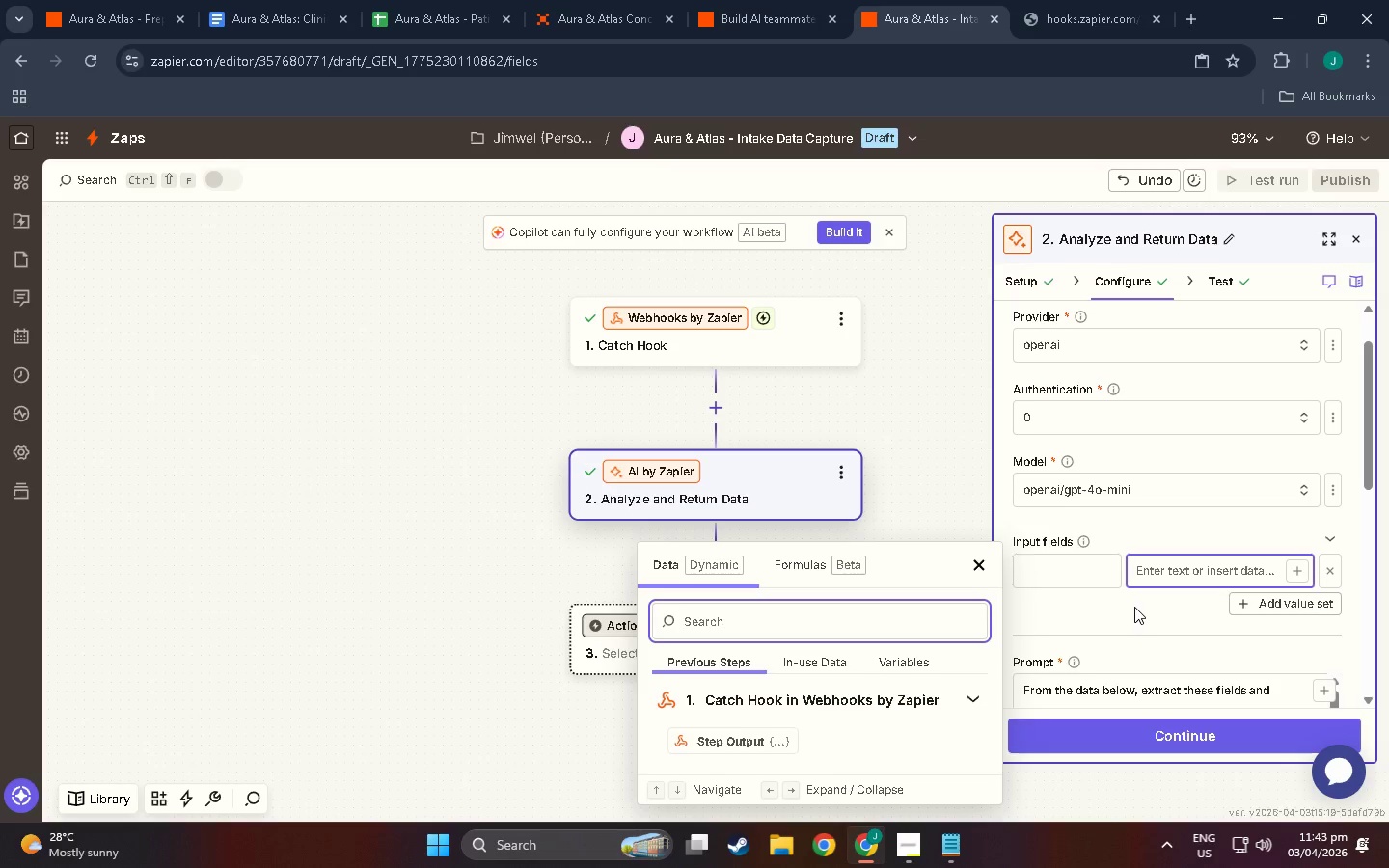 
wait(20.56)
 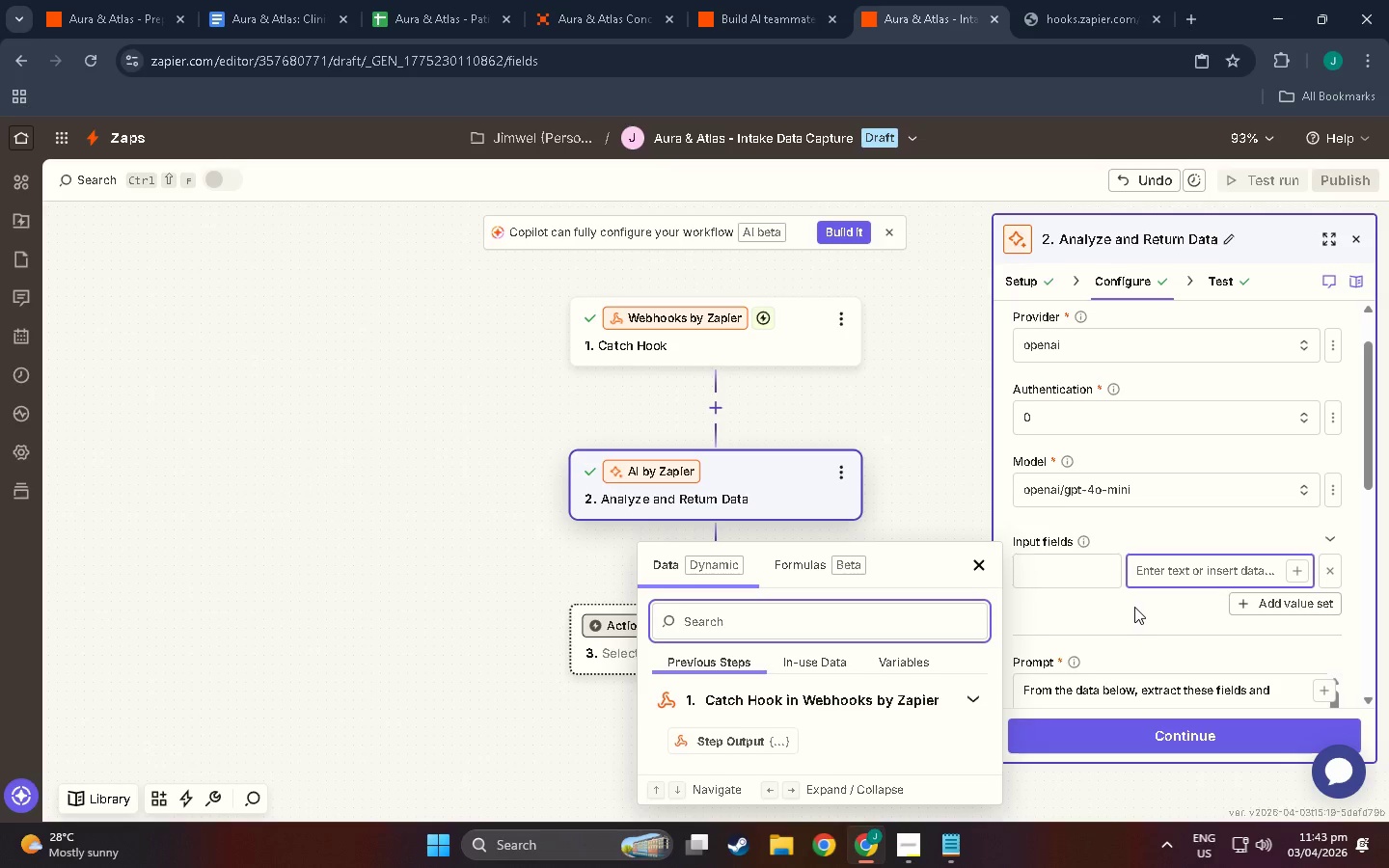 
left_click([803, 574])
 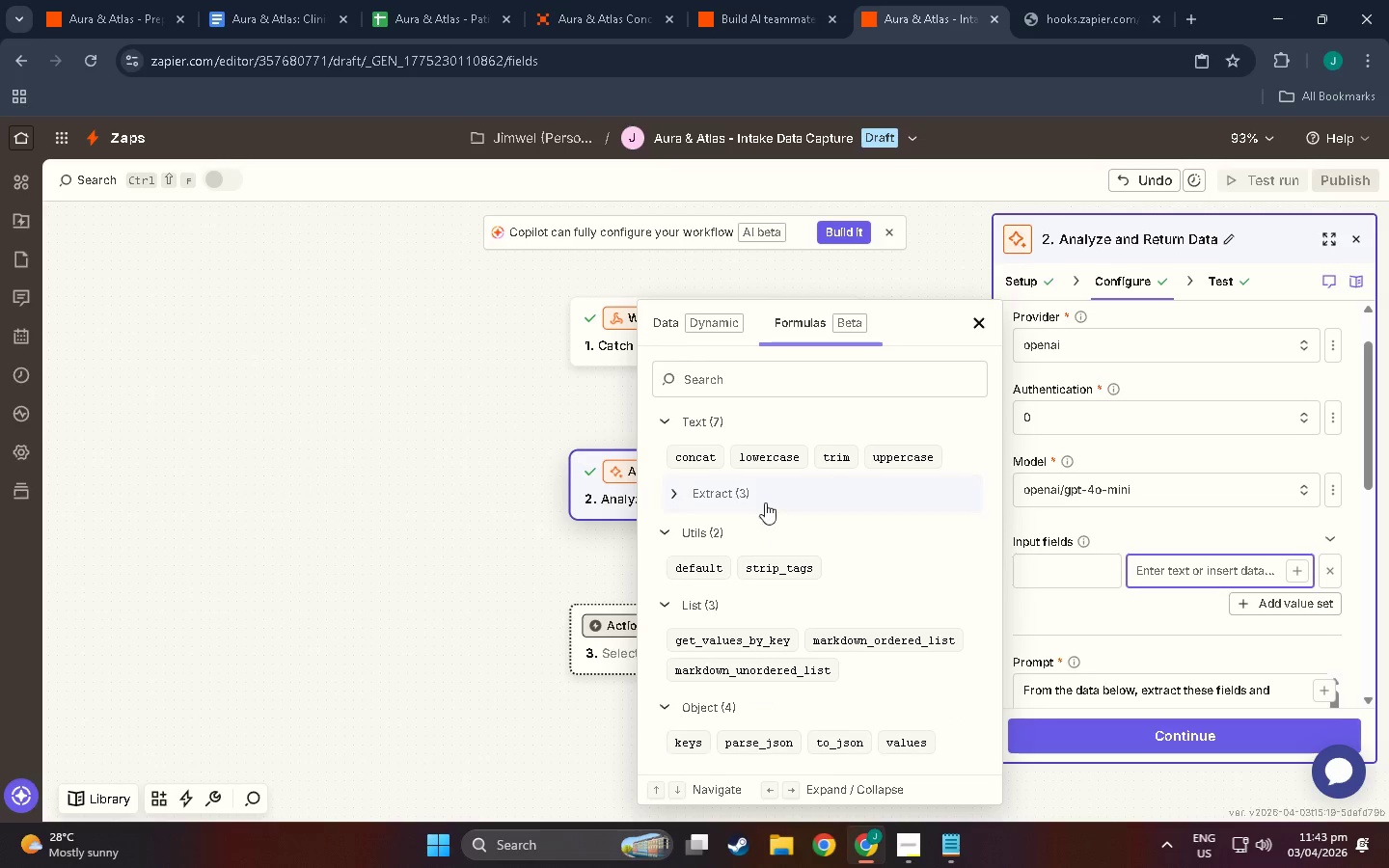 
scroll: coordinate [709, 595], scroll_direction: down, amount: 1.0
 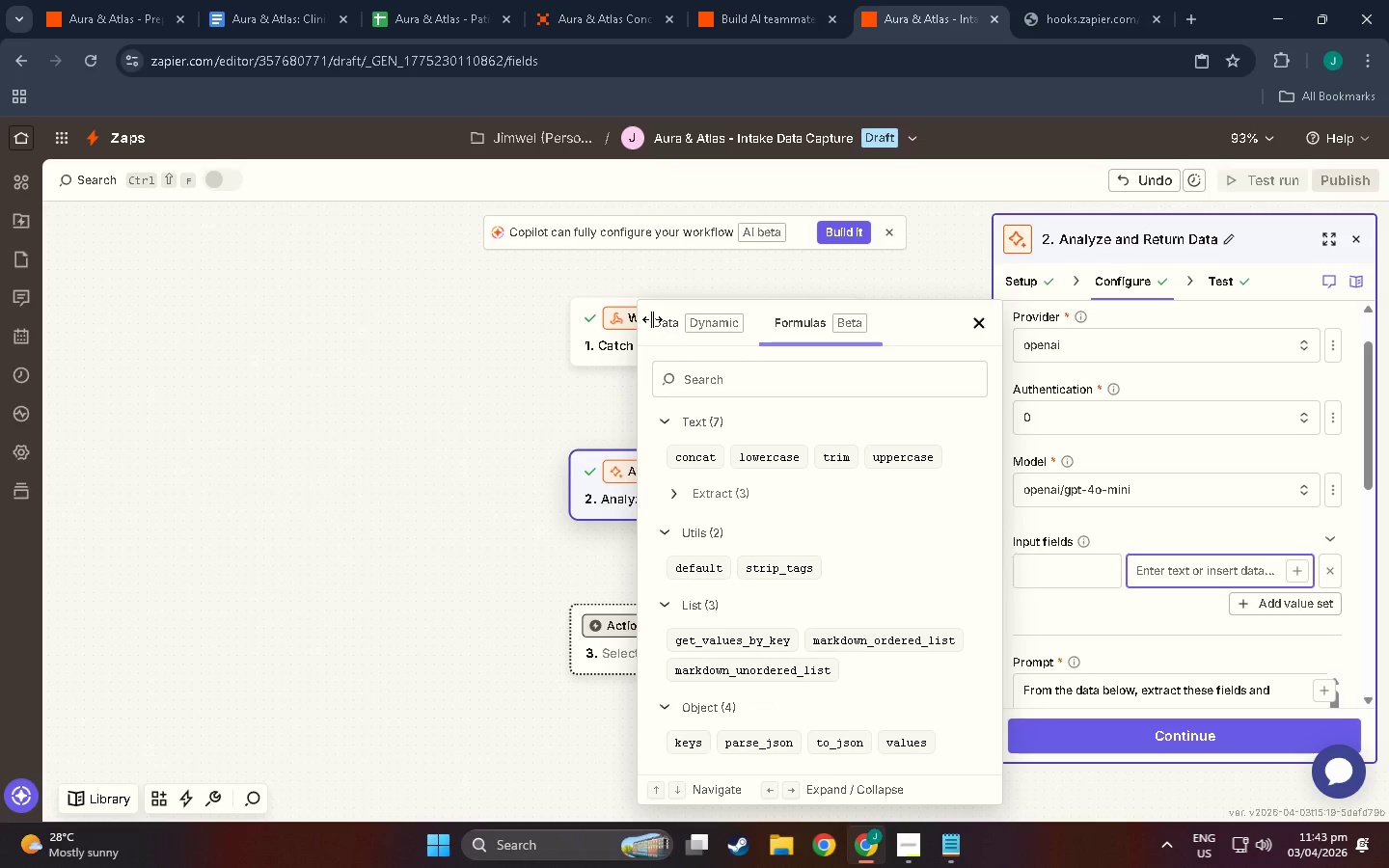 
double_click([679, 322])
 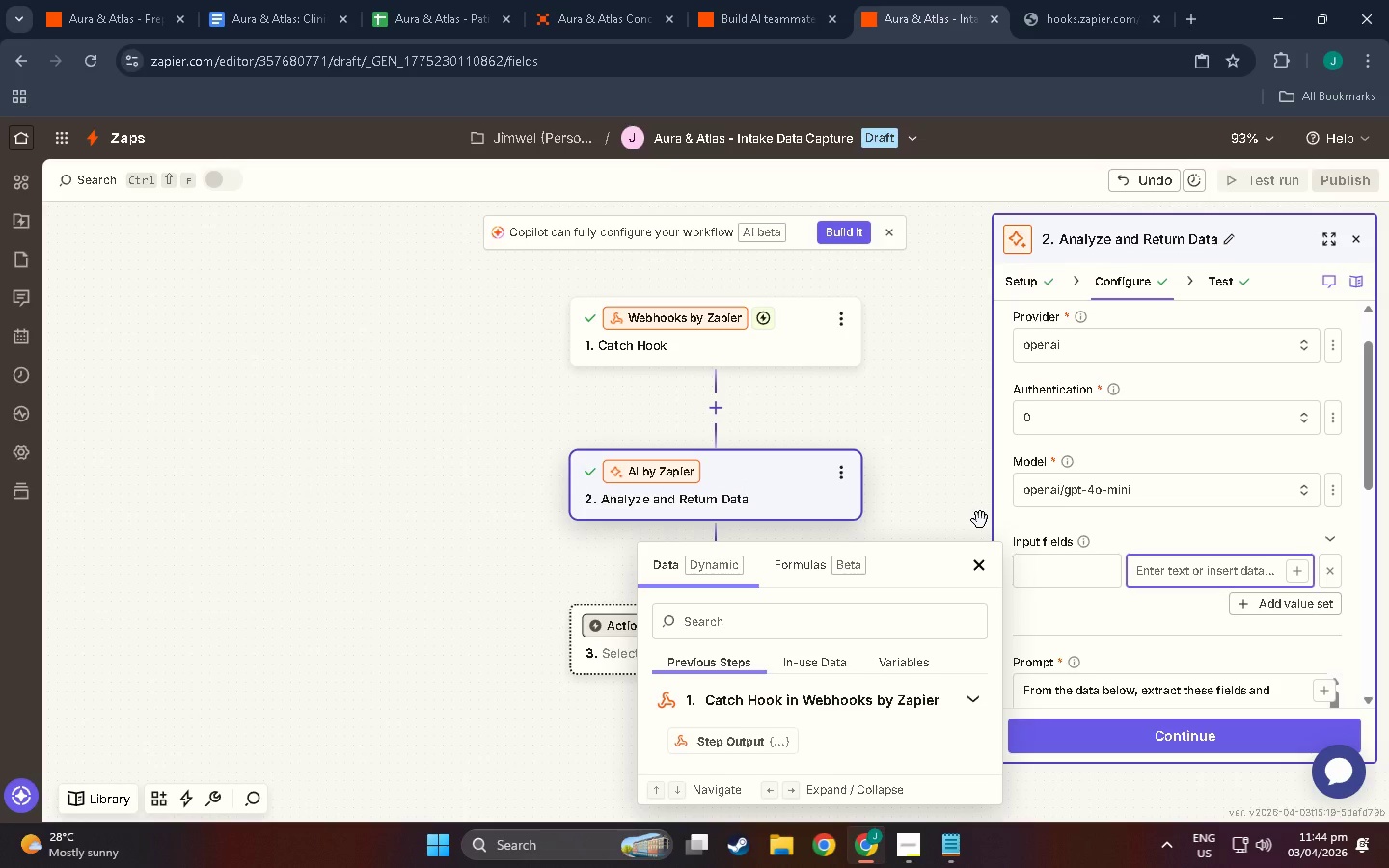 
wait(26.19)
 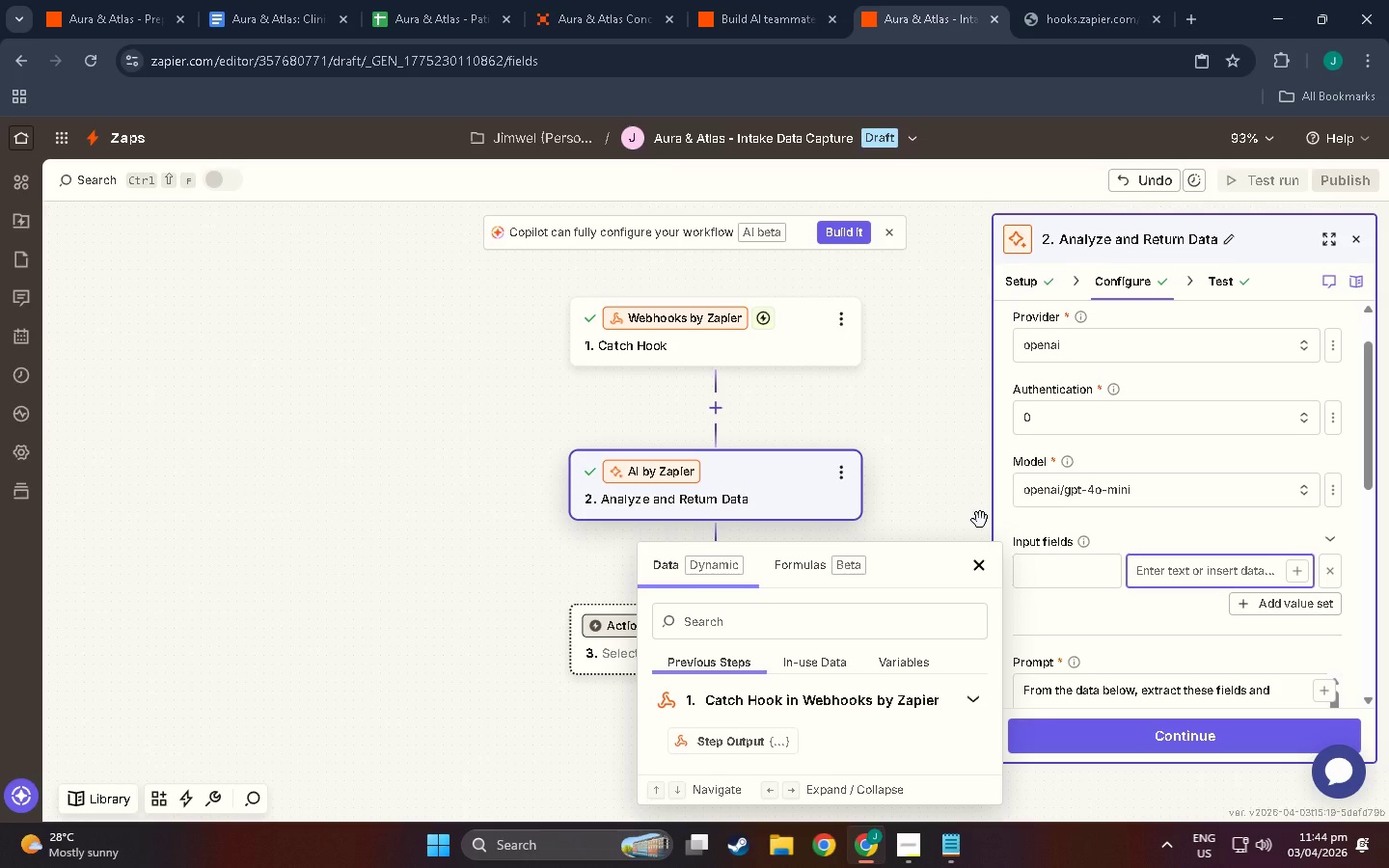 
left_click([776, 339])
 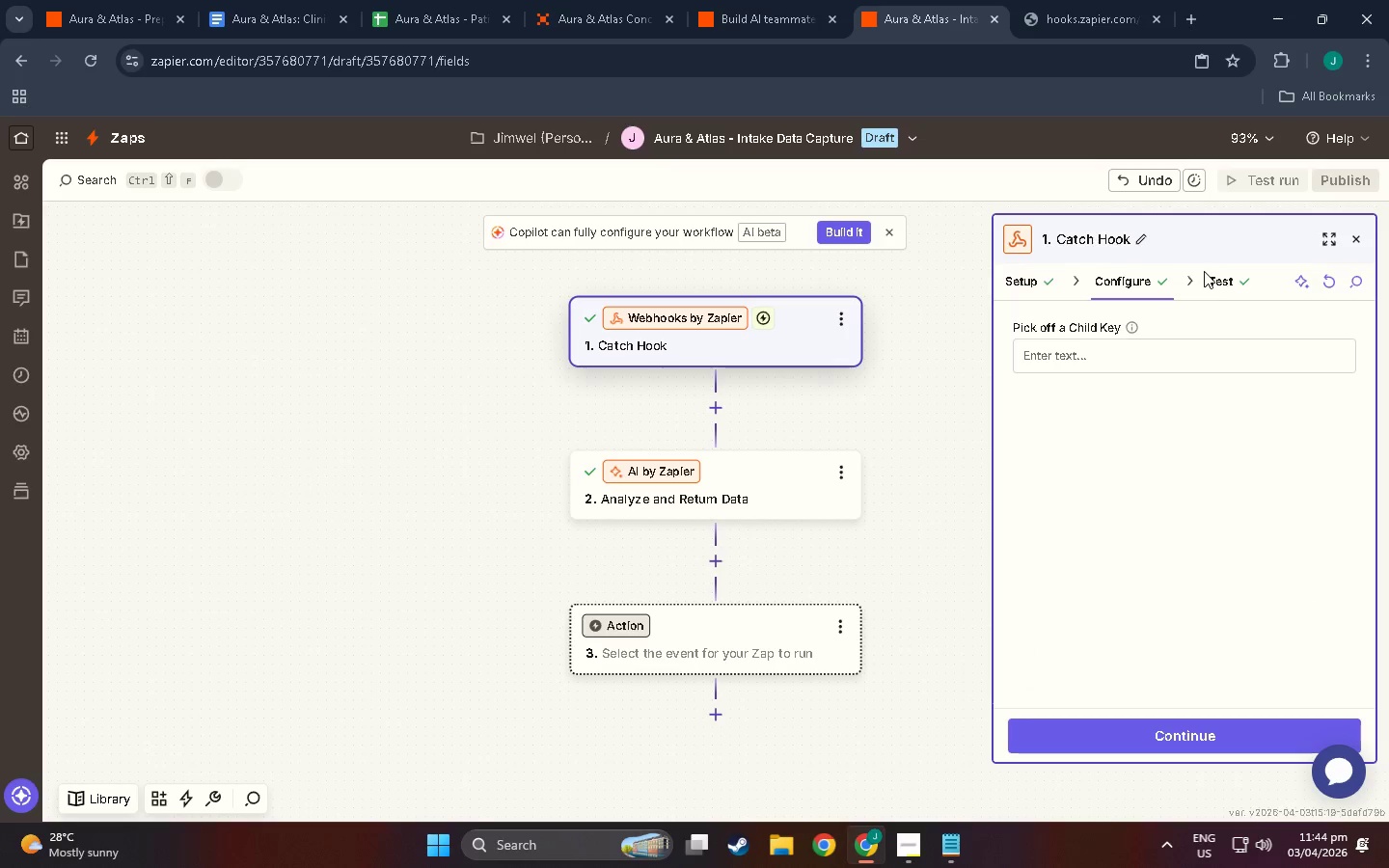 
left_click([1222, 277])
 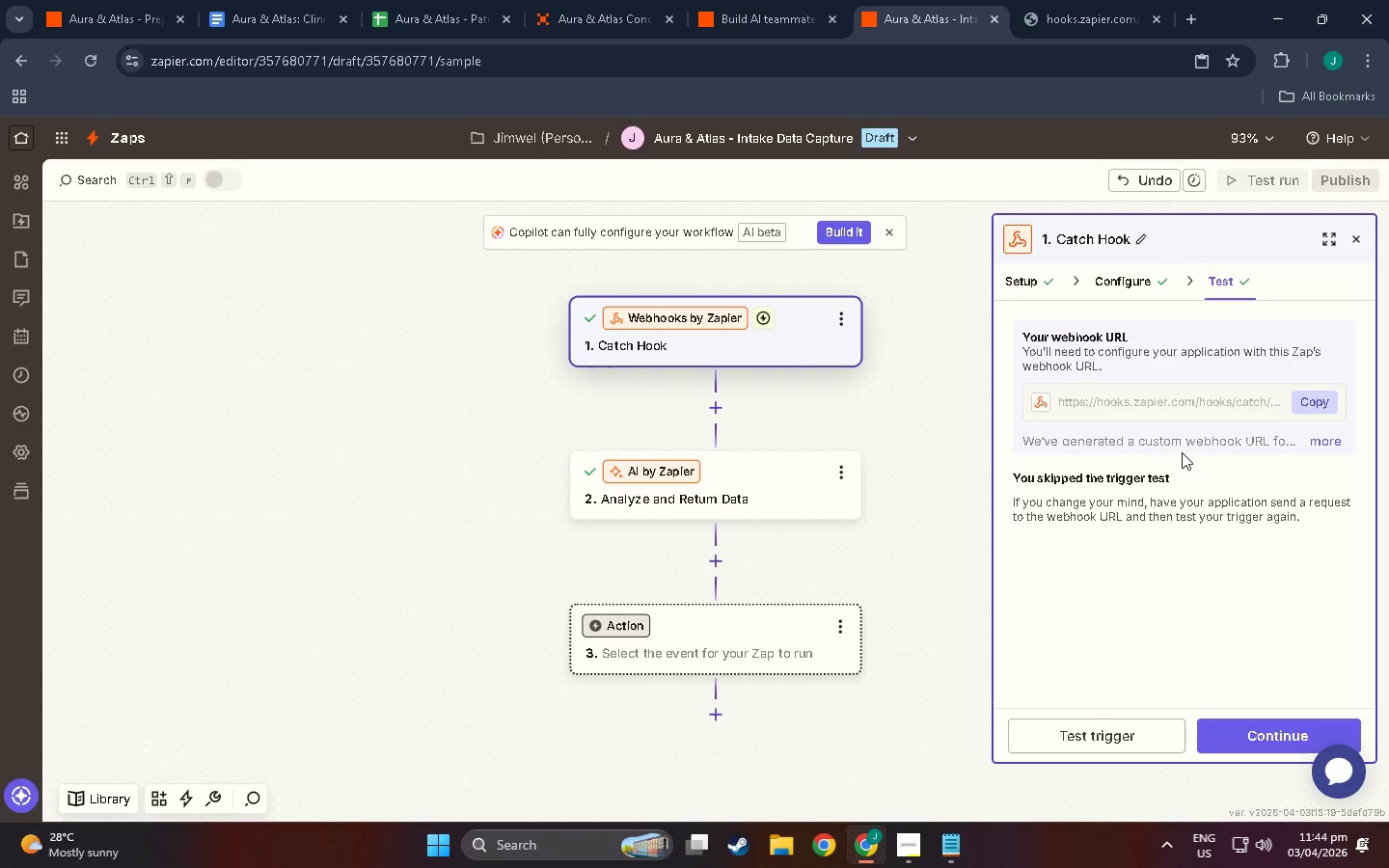 
wait(12.55)
 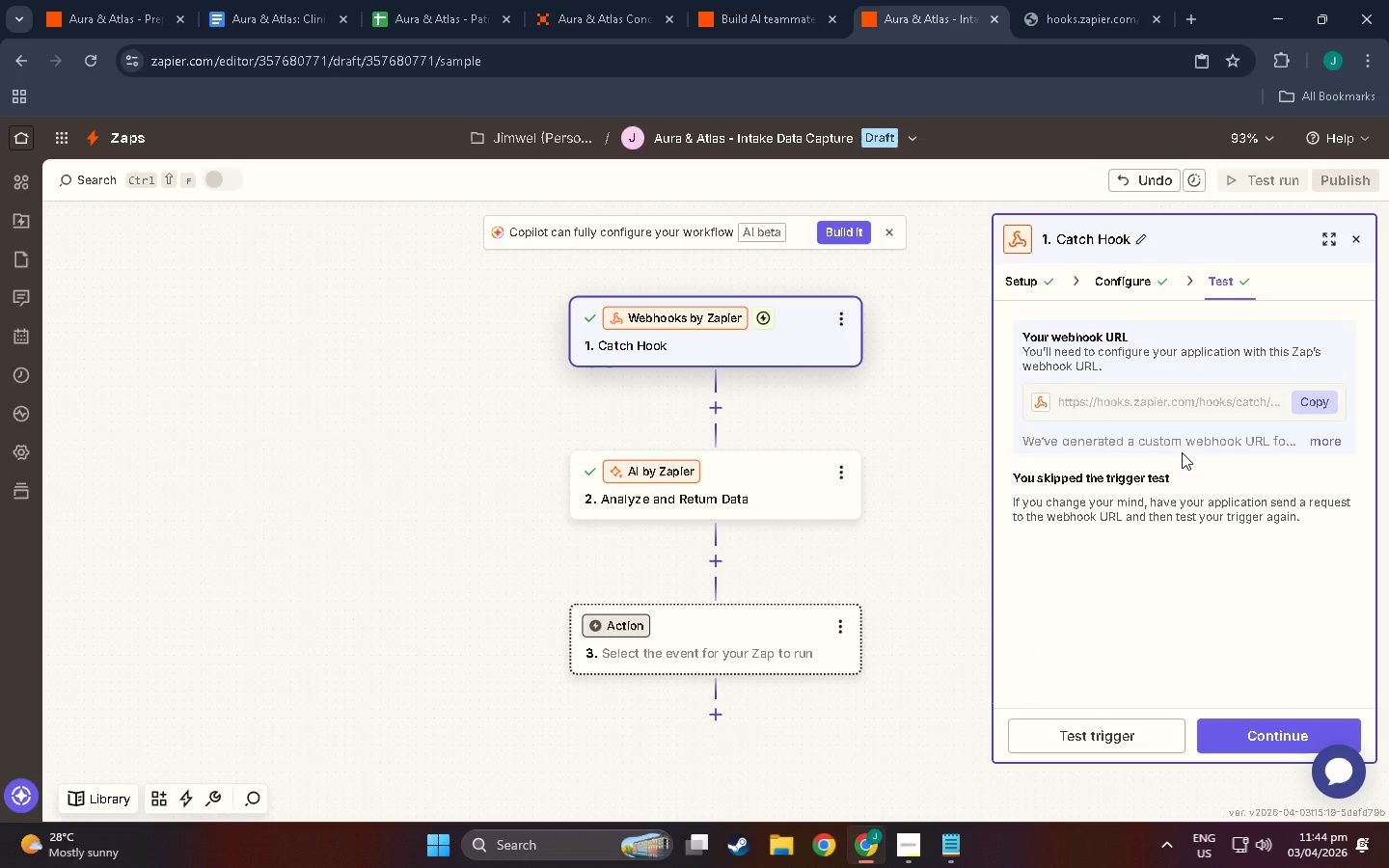 
left_click([1113, 281])
 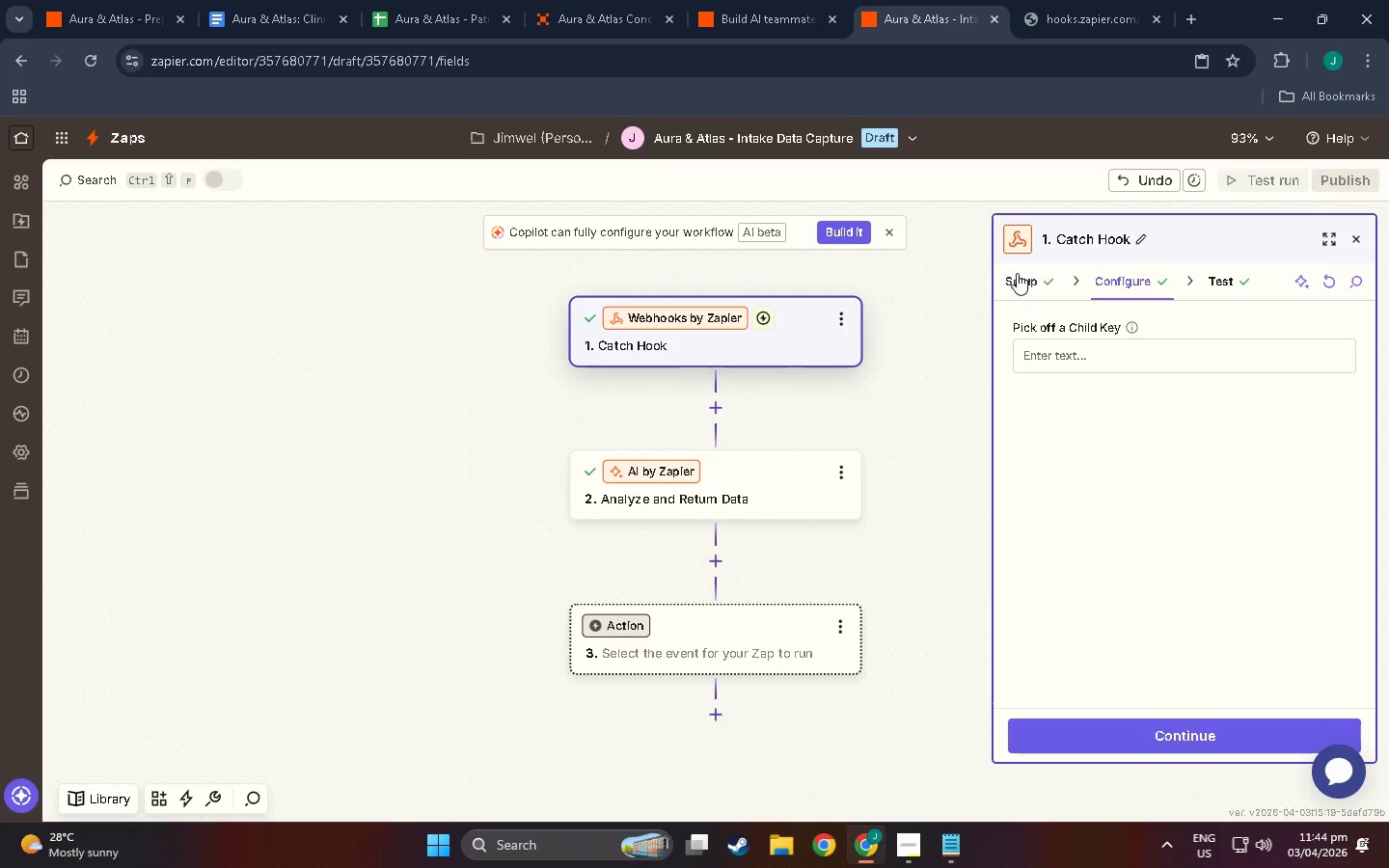 
mouse_move([1065, 309])
 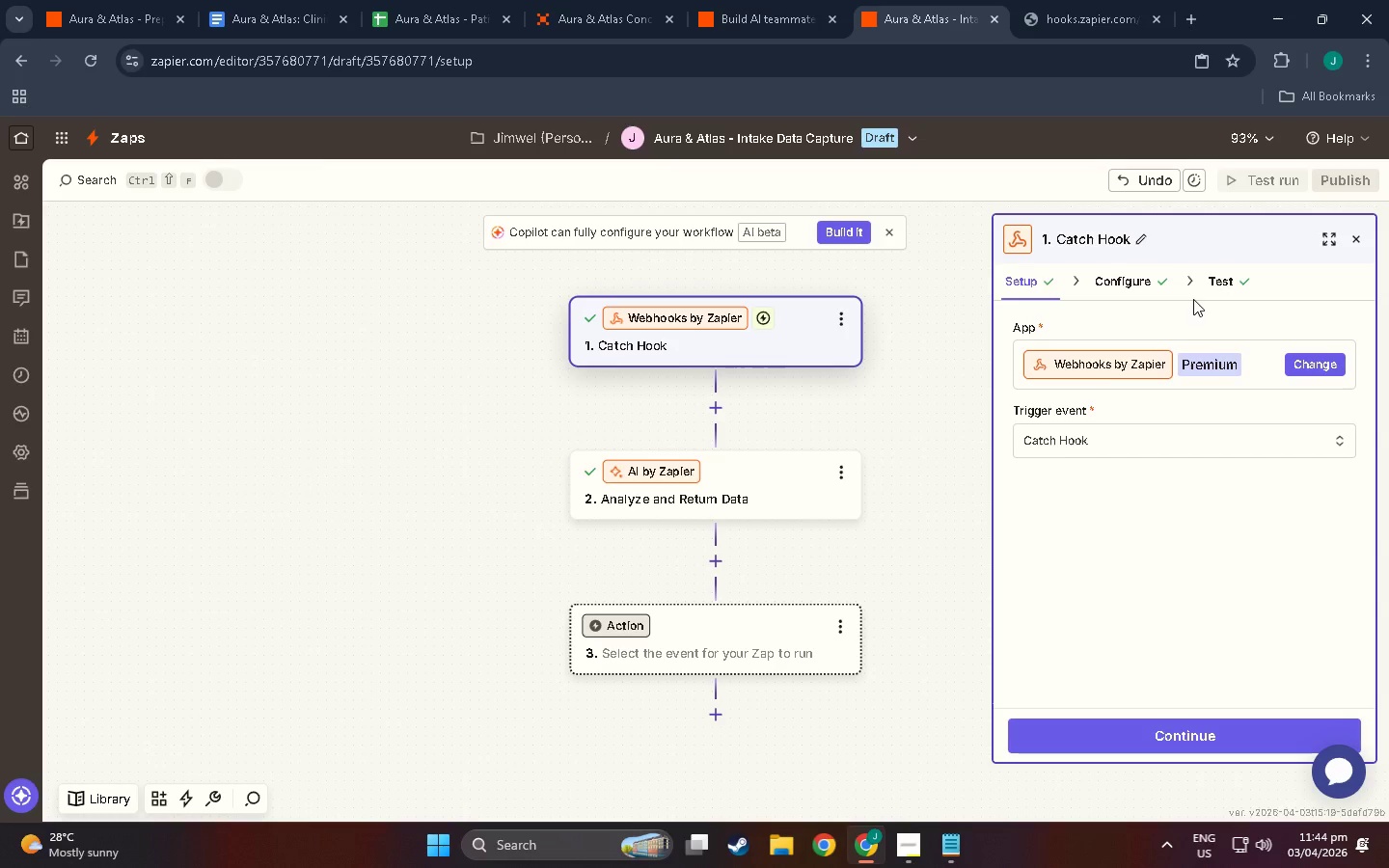 
left_click([1204, 274])
 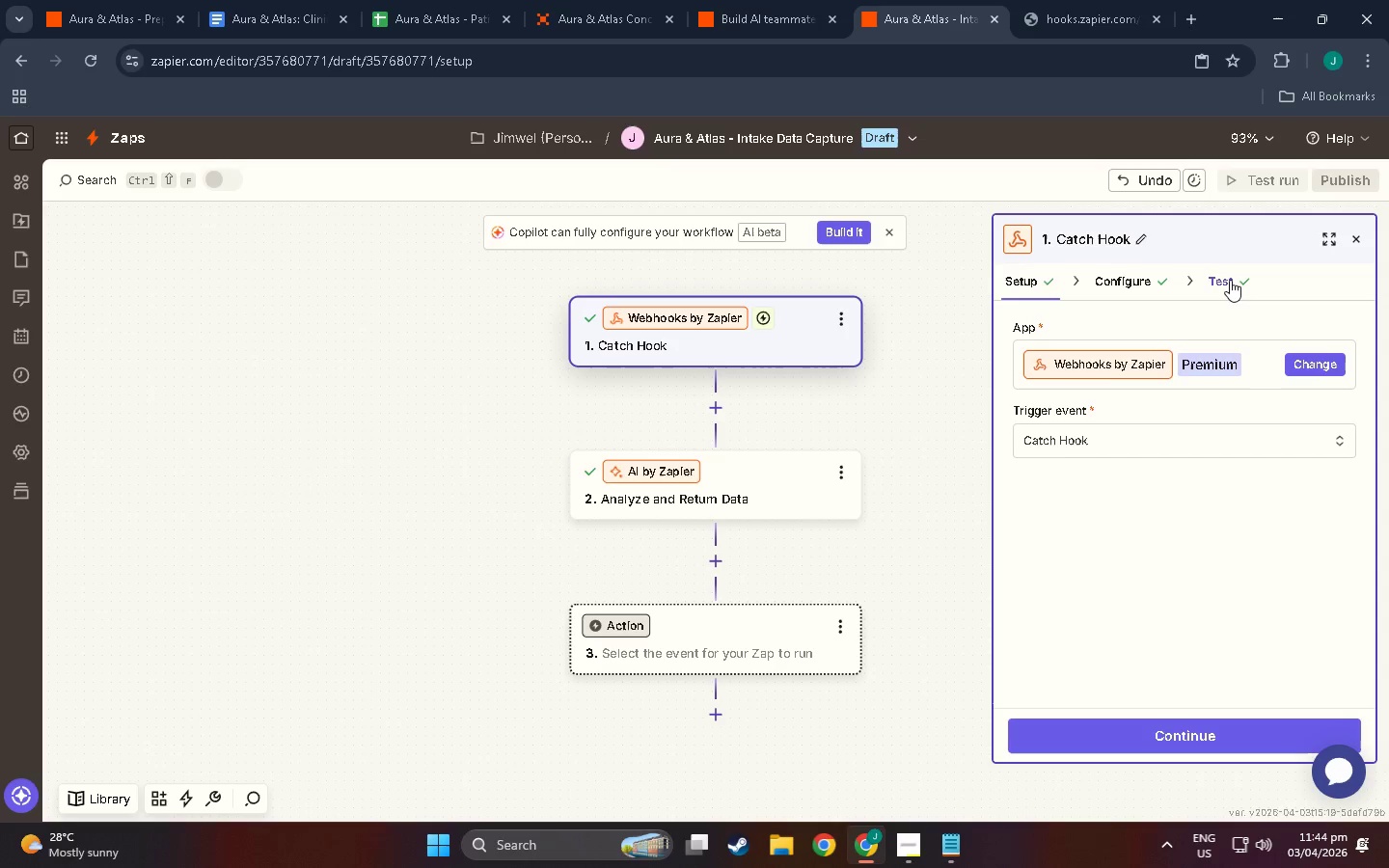 
left_click([1230, 280])
 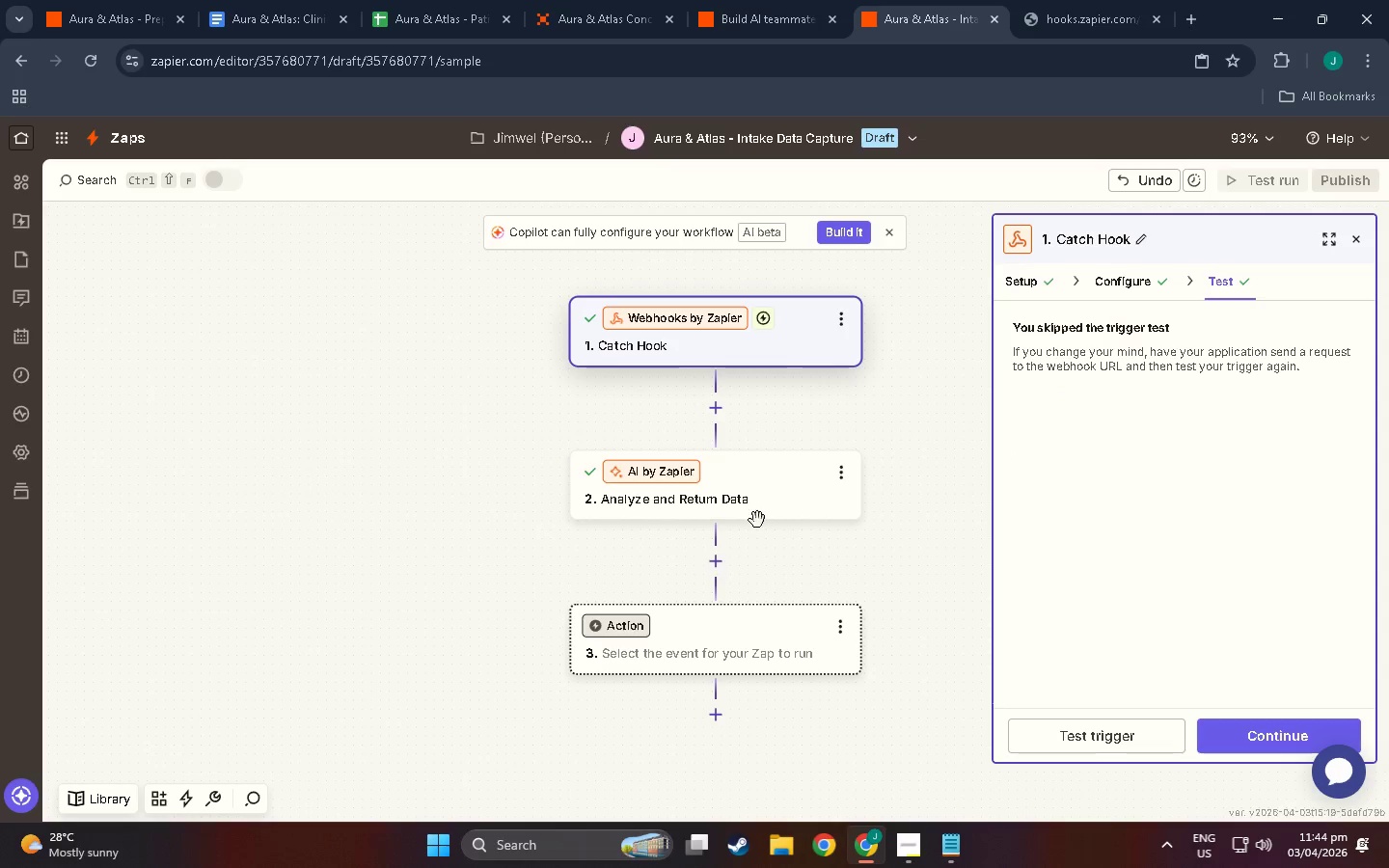 
left_click([763, 506])
 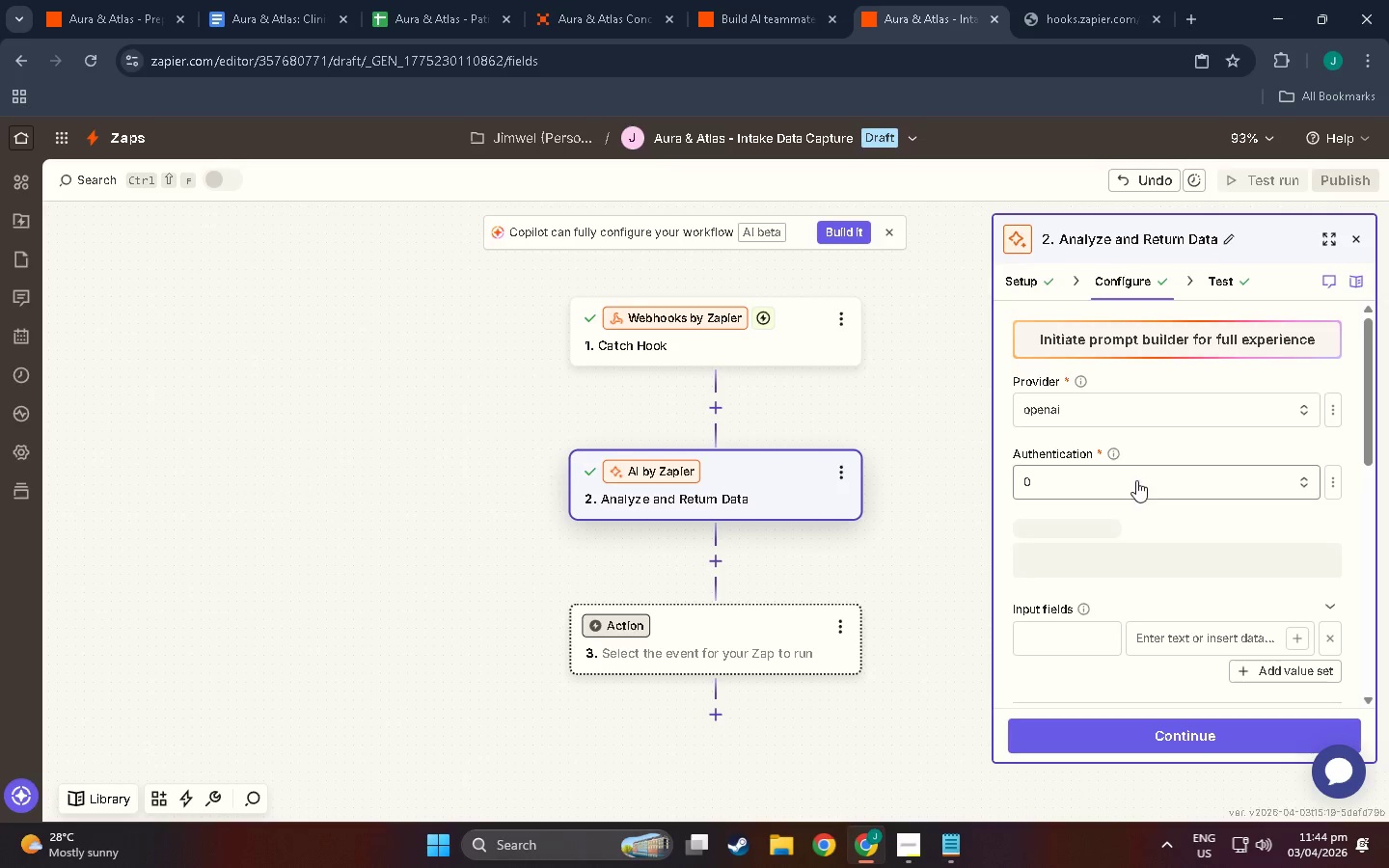 
scroll: coordinate [1126, 484], scroll_direction: up, amount: 2.0
 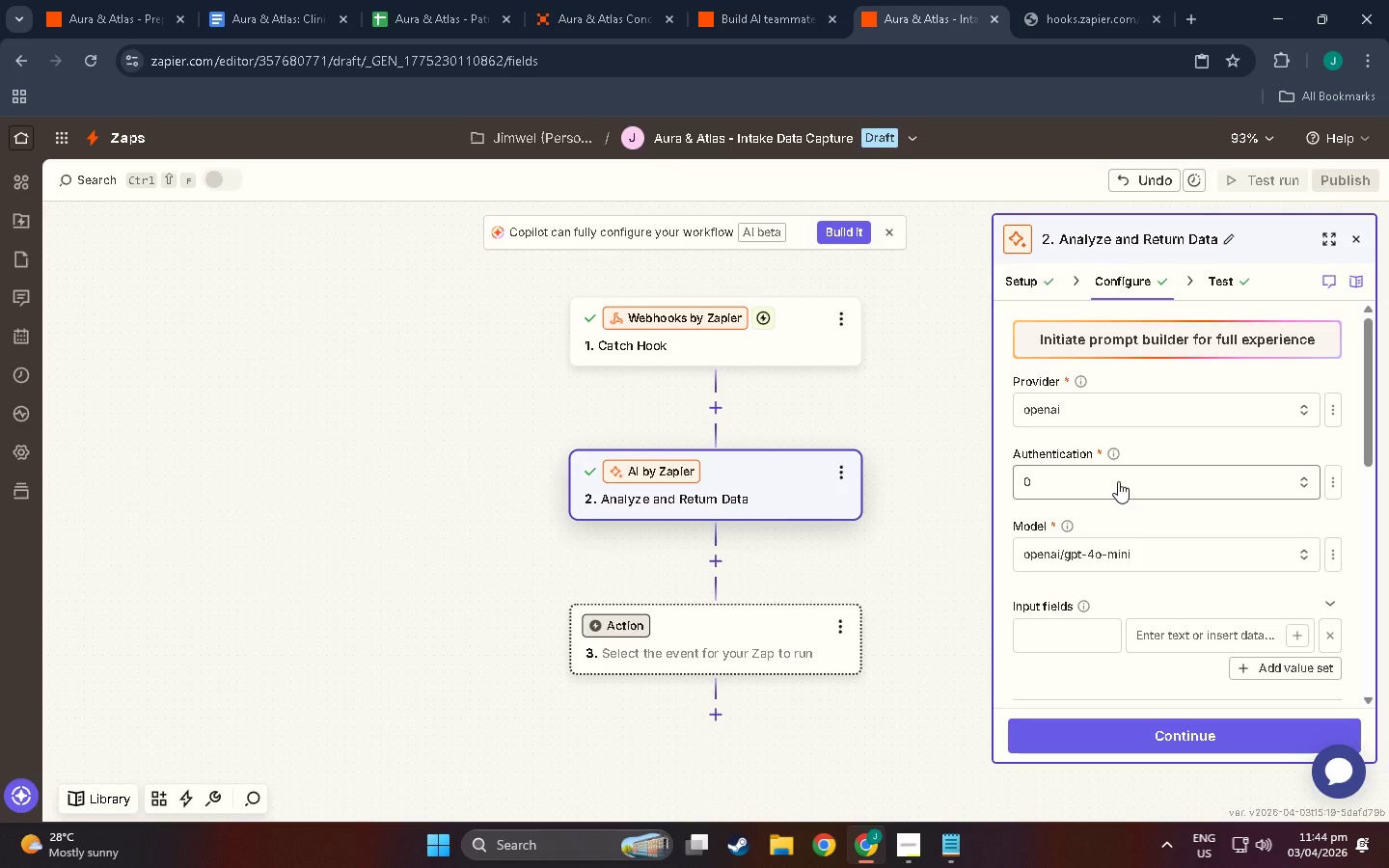 
wait(14.53)
 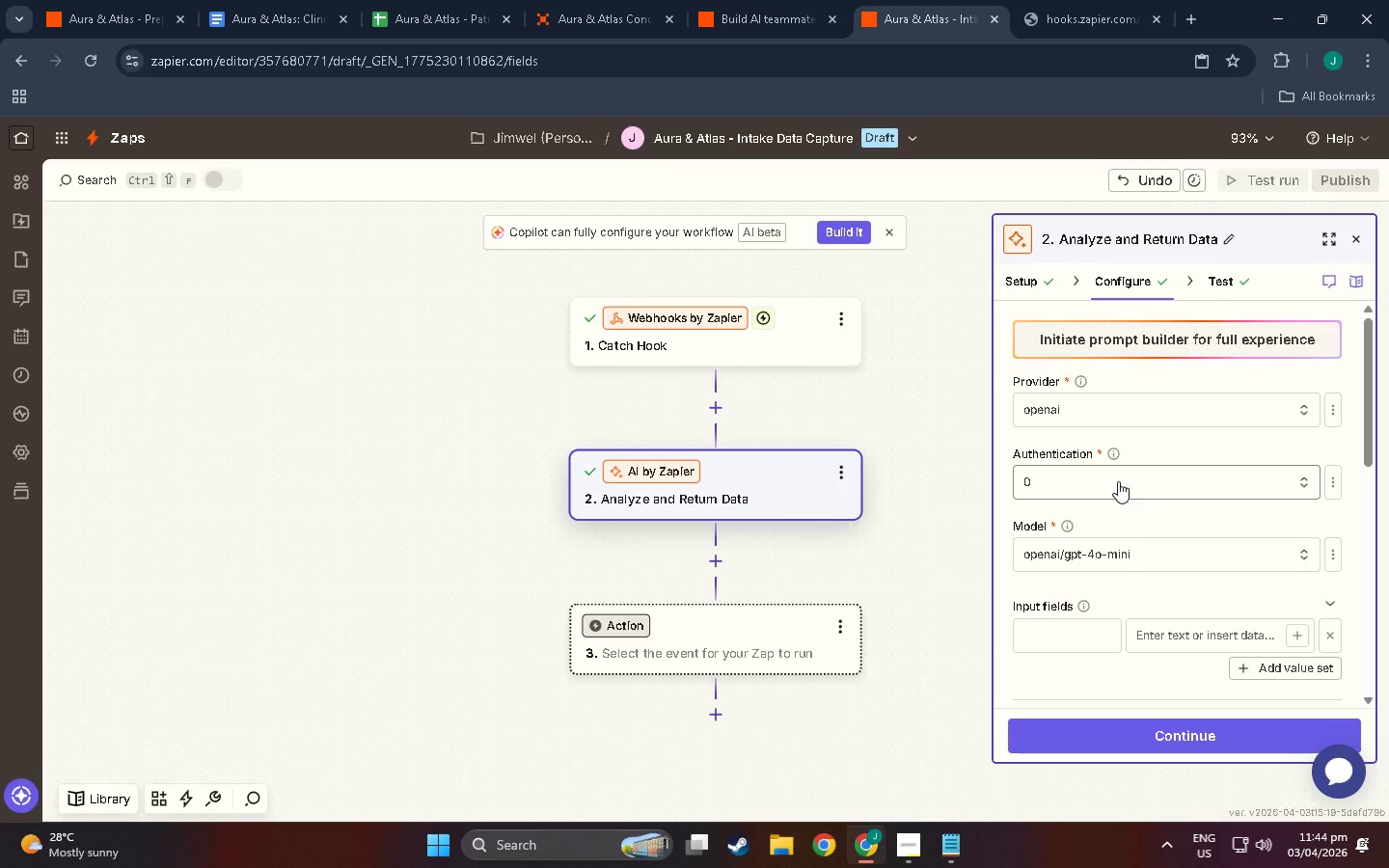 
scroll: coordinate [1049, 485], scroll_direction: down, amount: 29.0
 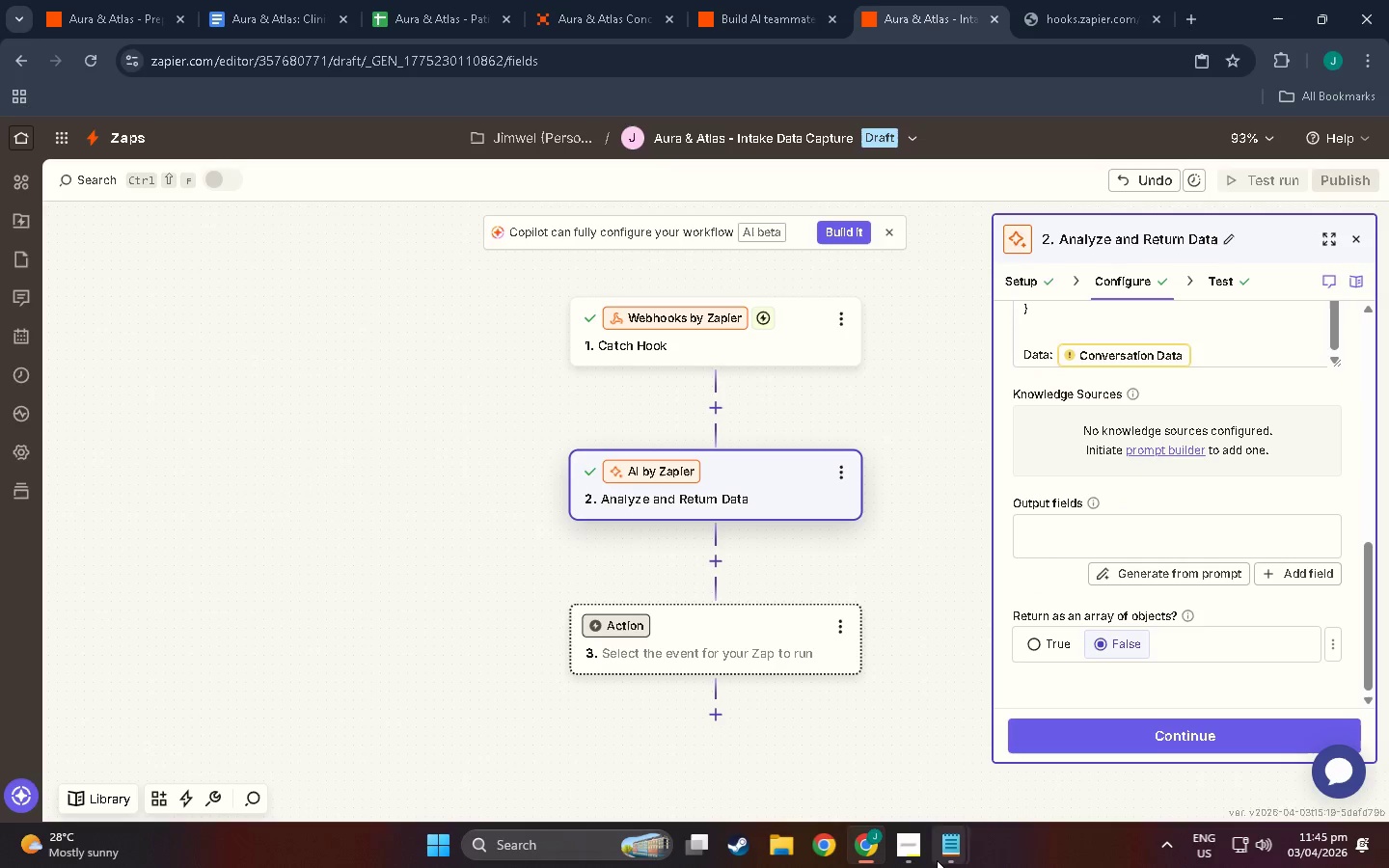 
left_click([923, 854])